 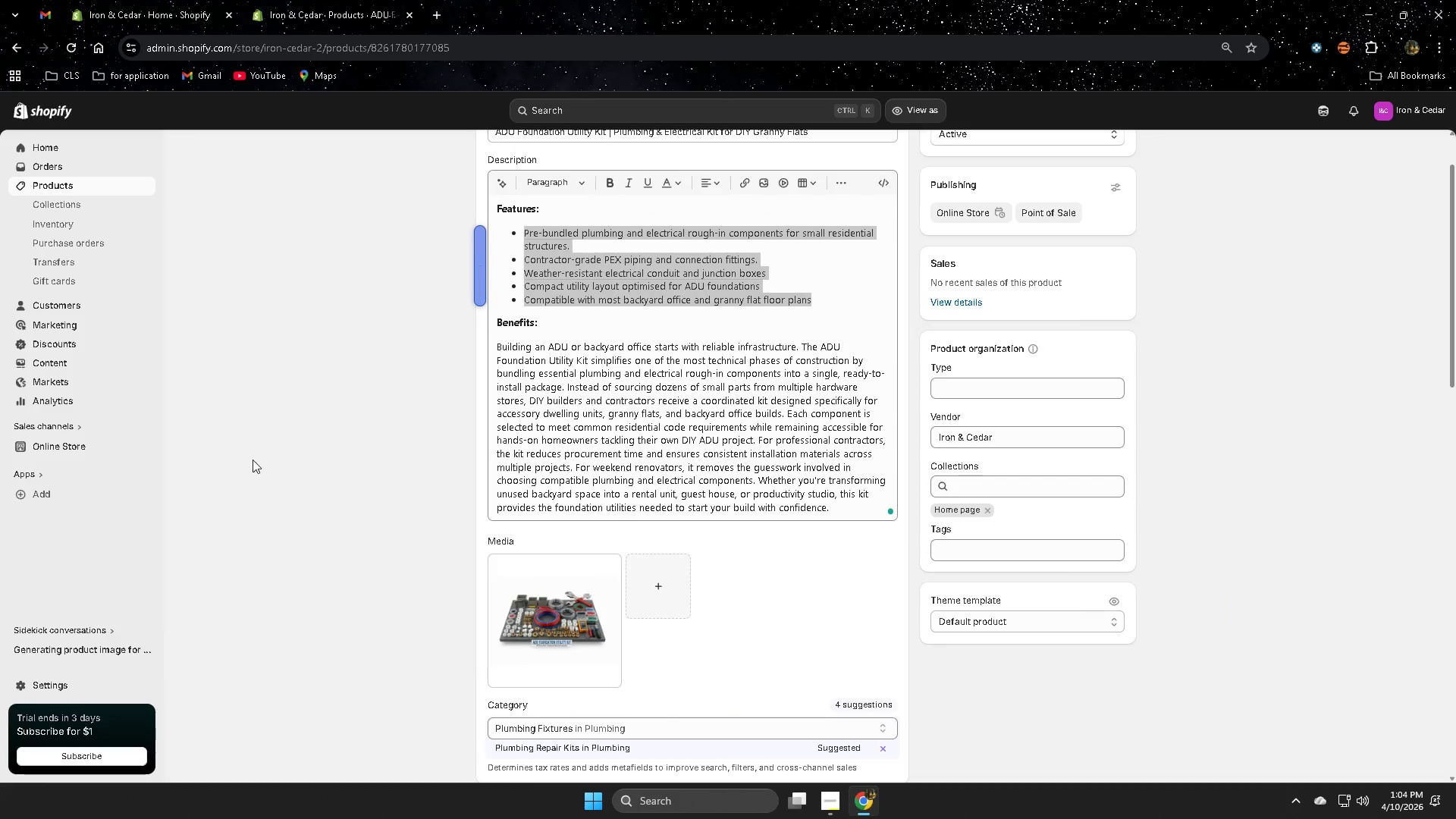 
scroll: coordinate [293, 565], scroll_direction: up, amount: 3.0
 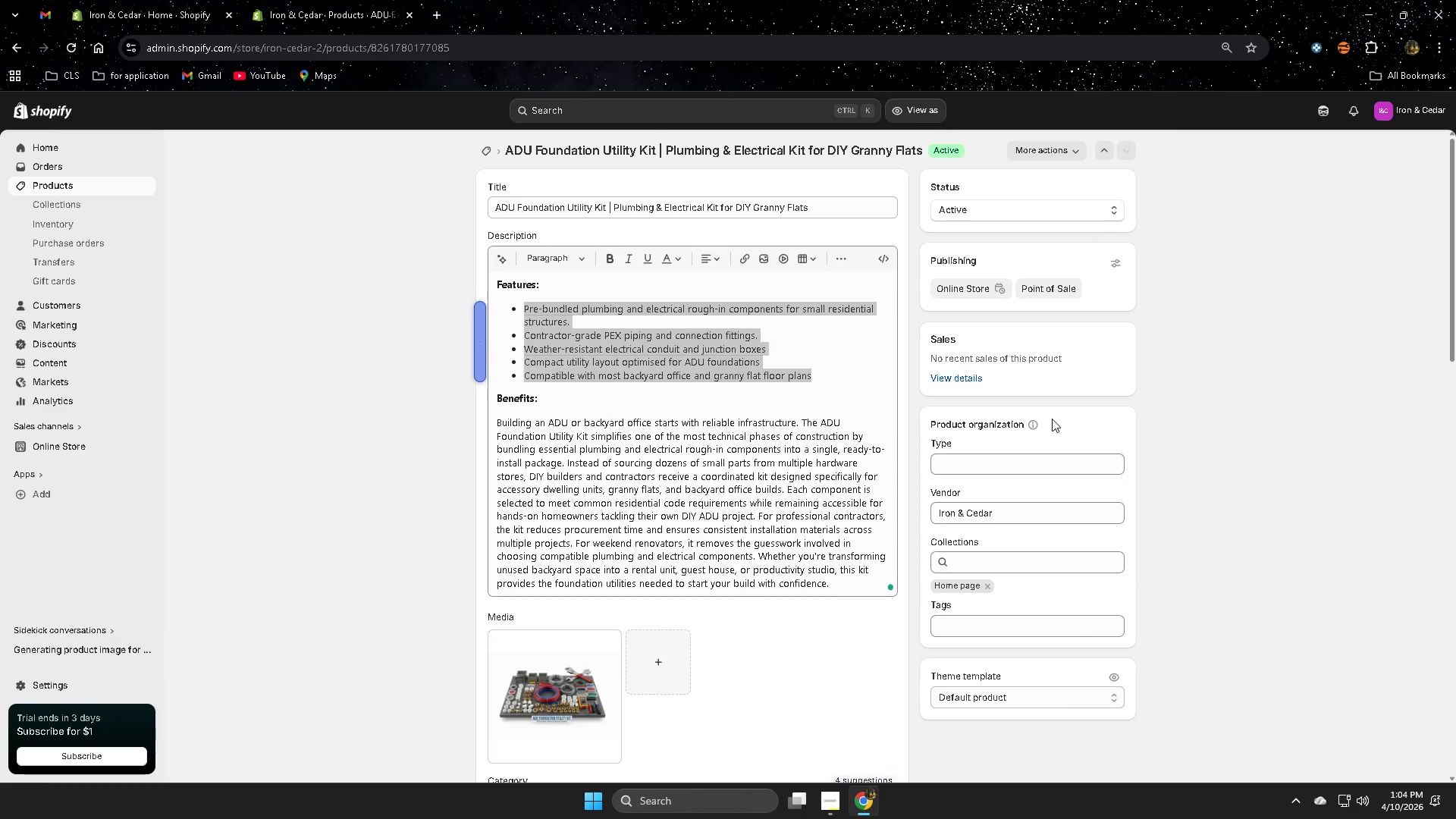 
scroll: coordinate [355, 513], scroll_direction: down, amount: 15.0
 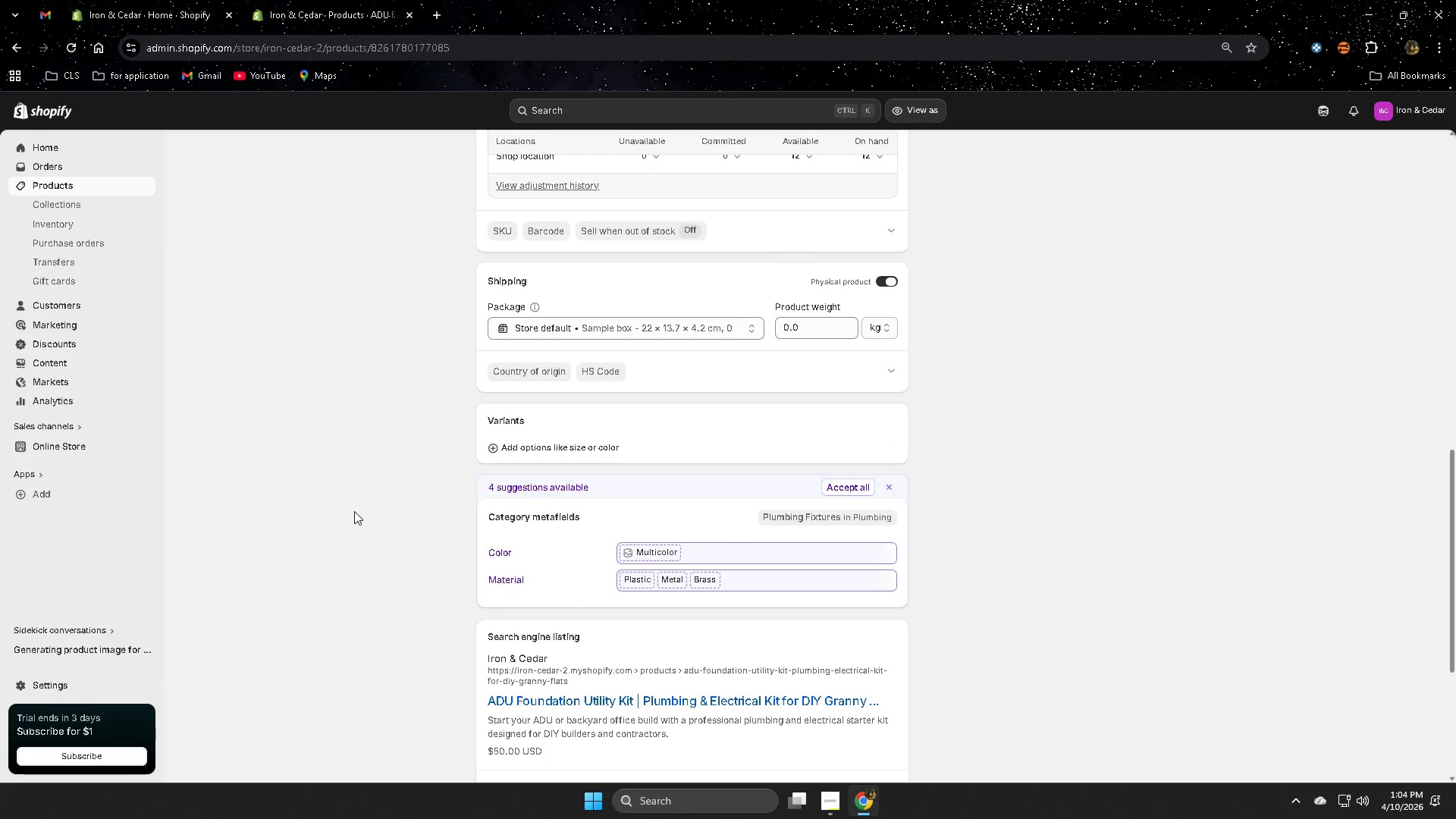 
scroll: coordinate [354, 511], scroll_direction: up, amount: 1.0
 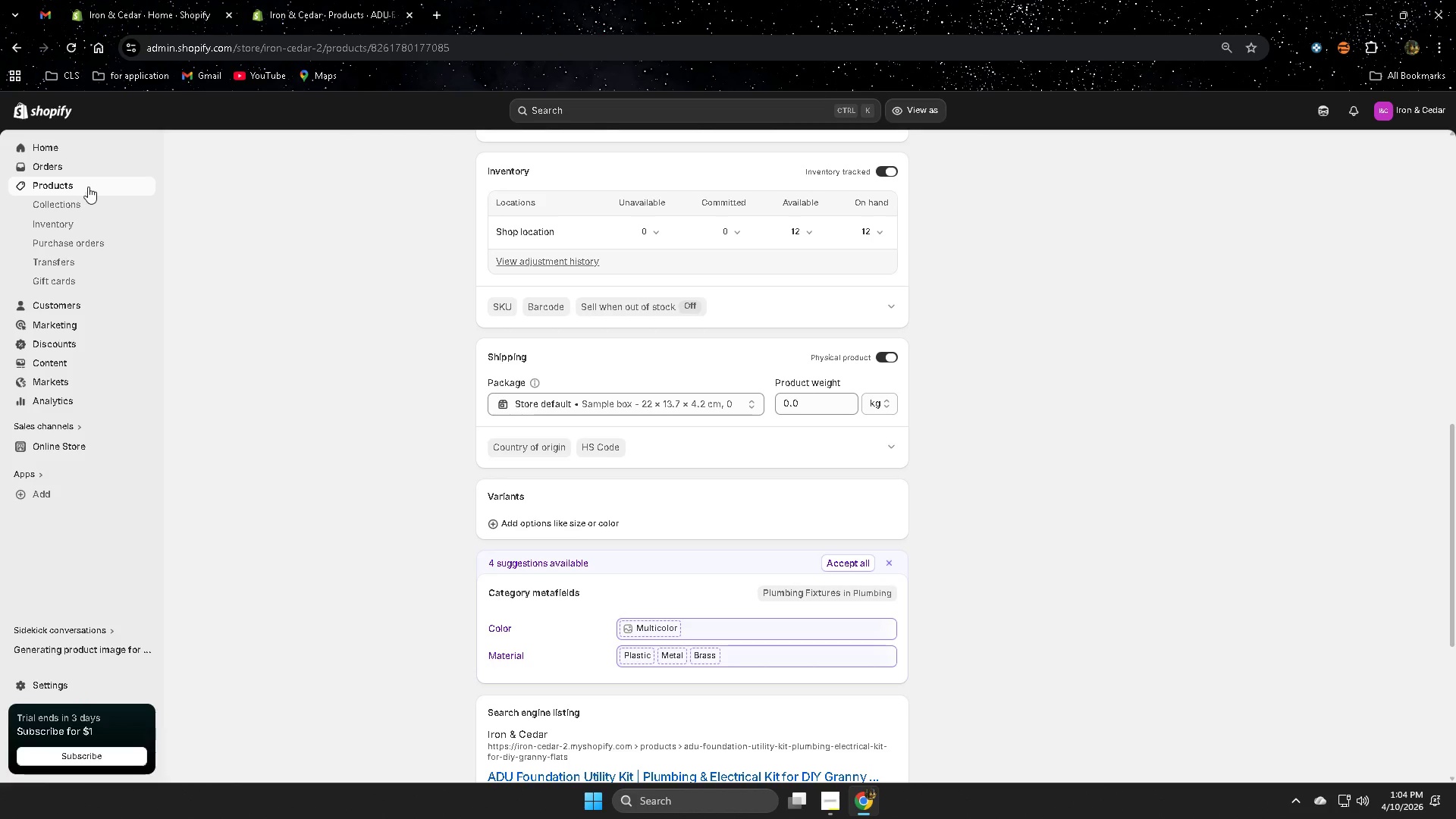 
left_click([147, 0])
 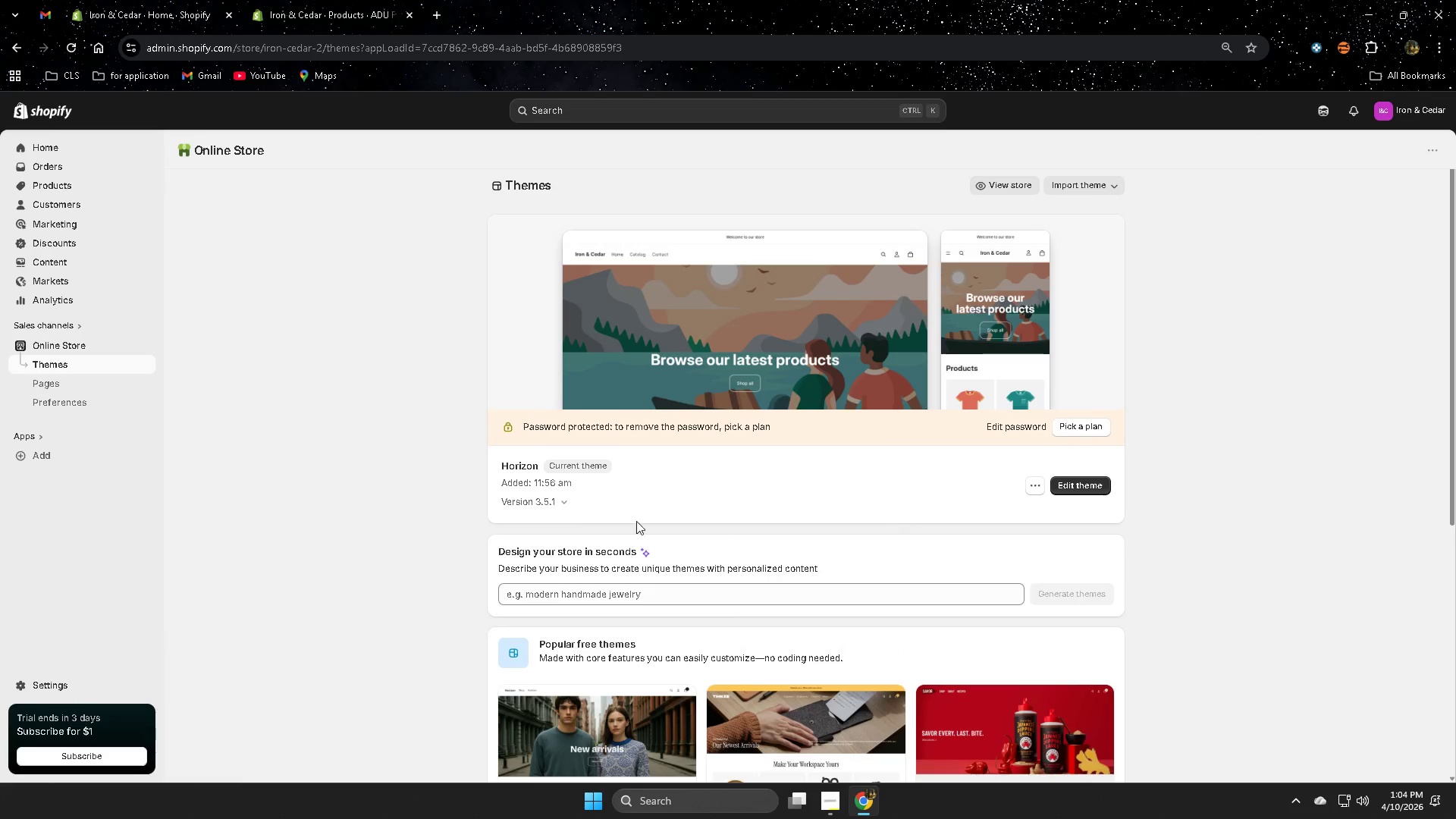 
left_click([987, 186])
 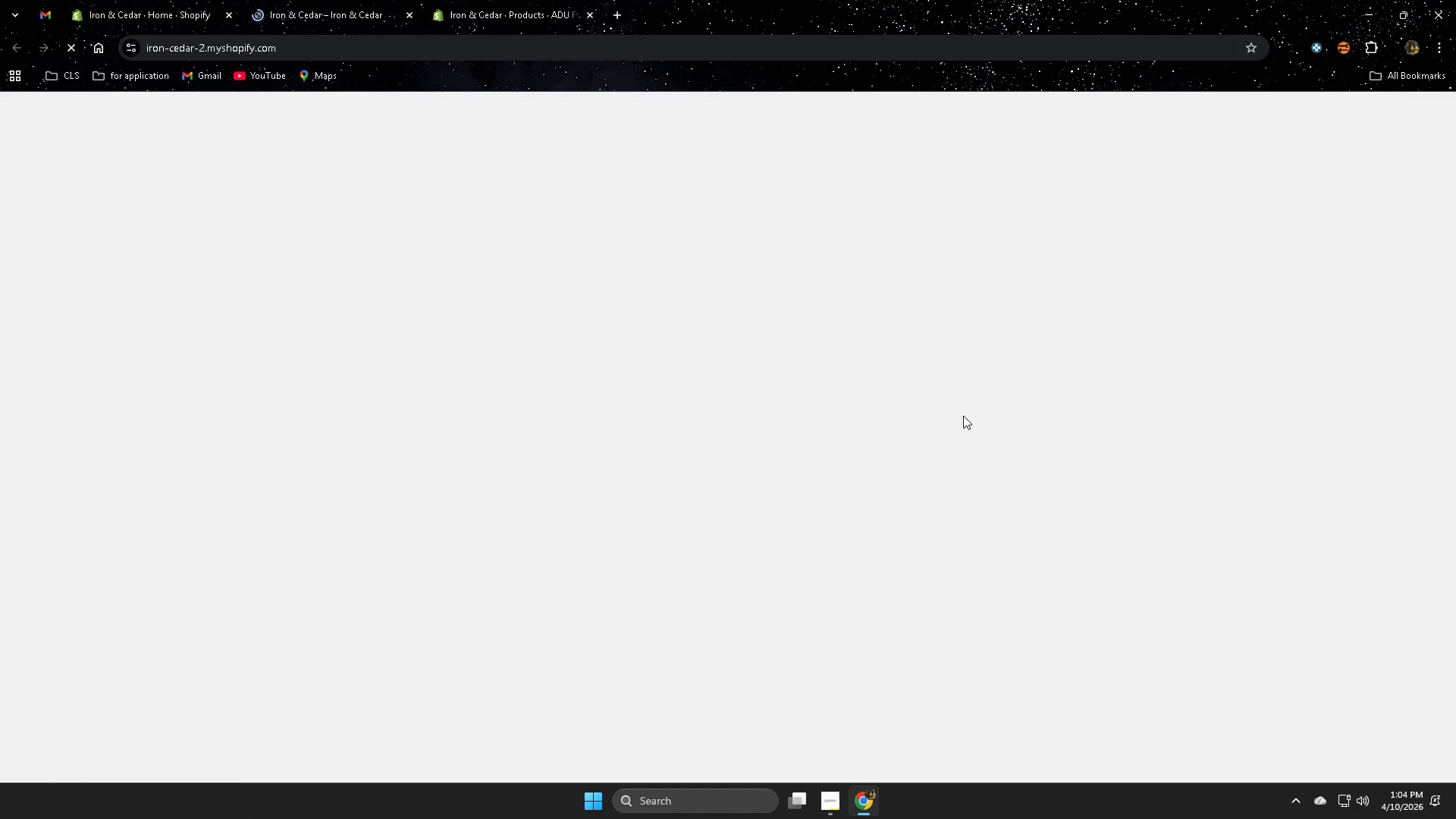 
scroll: coordinate [951, 417], scroll_direction: down, amount: 4.0
 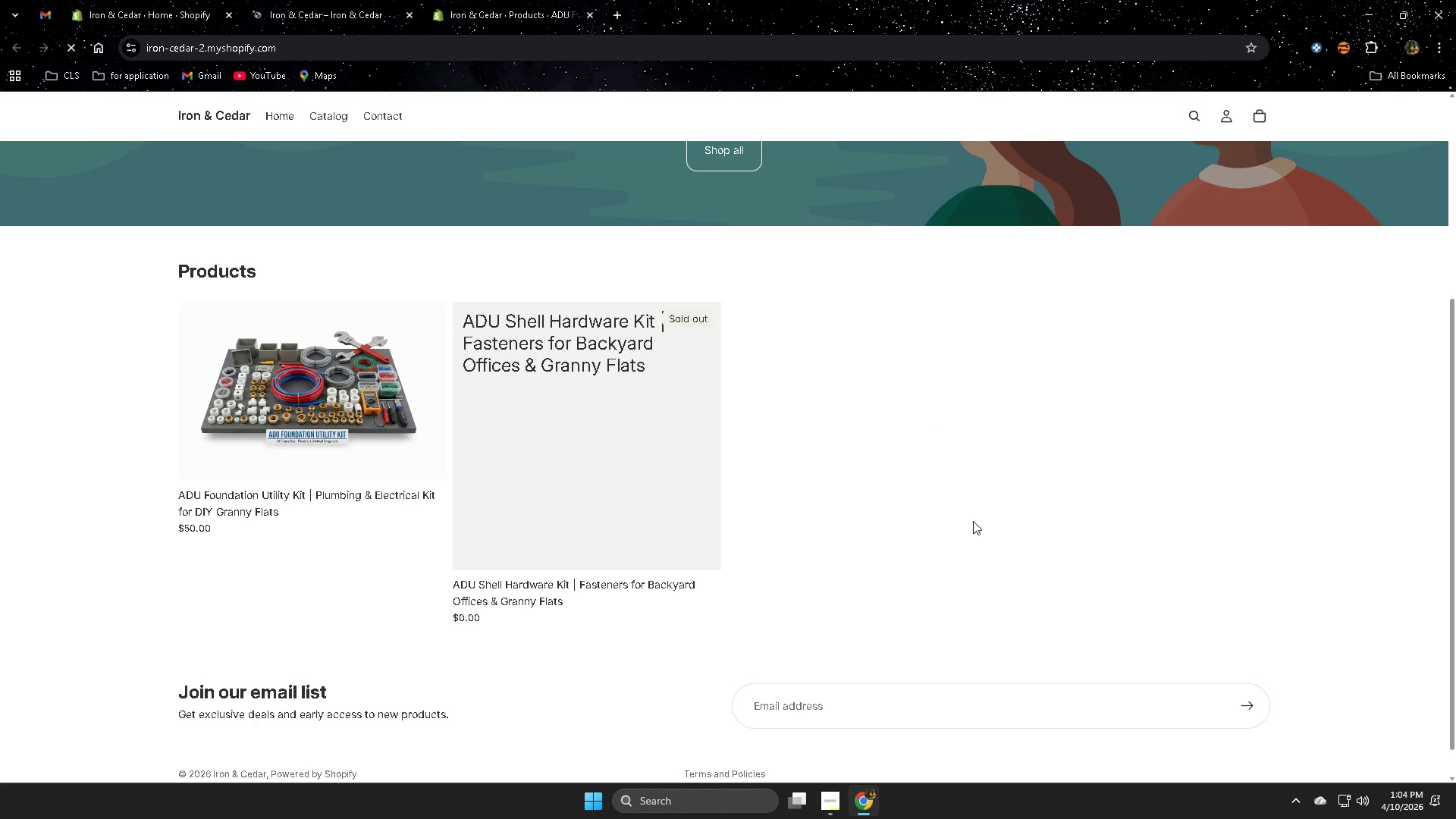 
left_click([324, 396])
 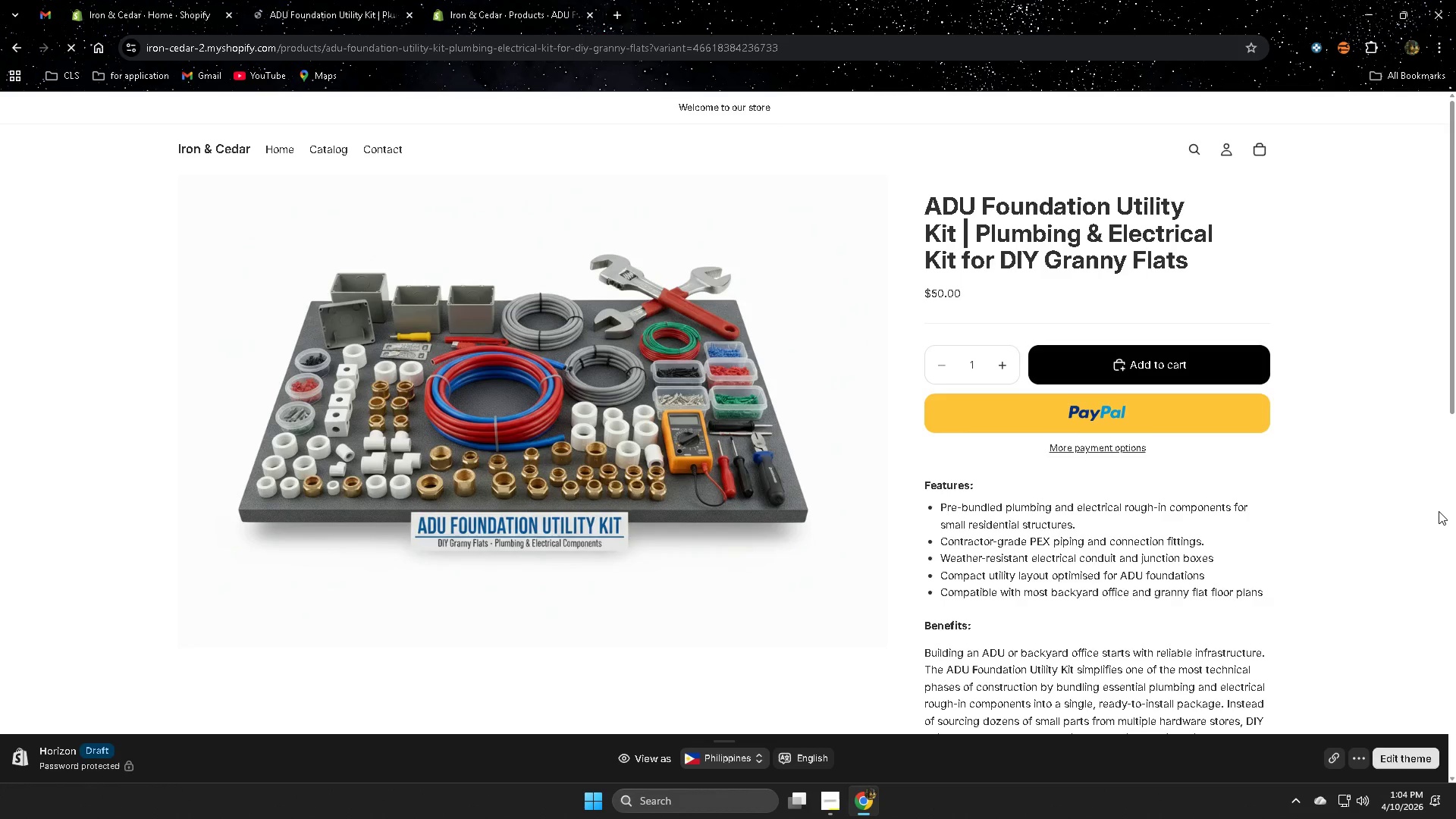 
scroll: coordinate [1430, 511], scroll_direction: down, amount: 5.0
 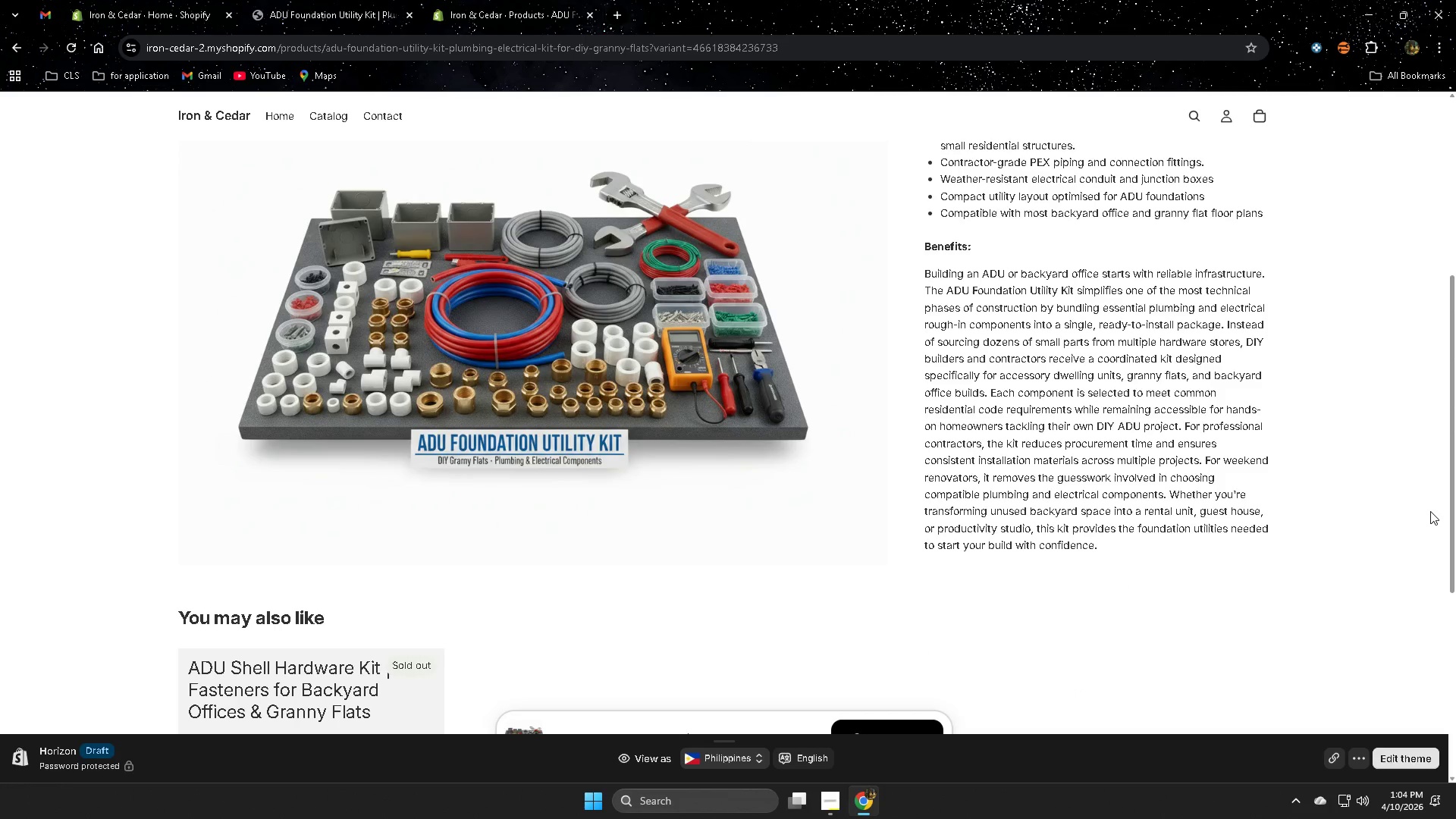 
scroll: coordinate [1392, 503], scroll_direction: up, amount: 5.0
 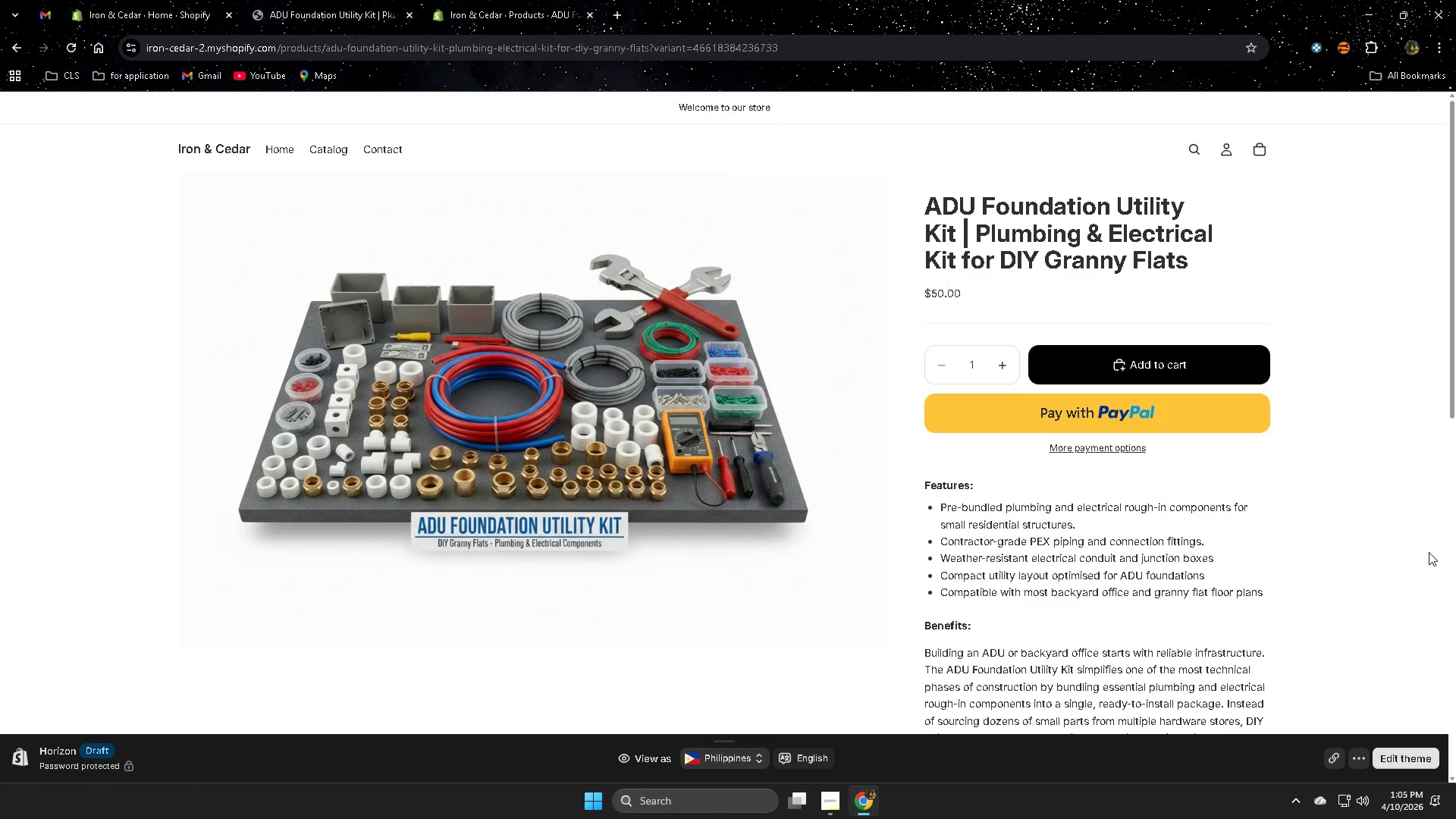 
scroll: coordinate [1424, 552], scroll_direction: down, amount: 1.0
 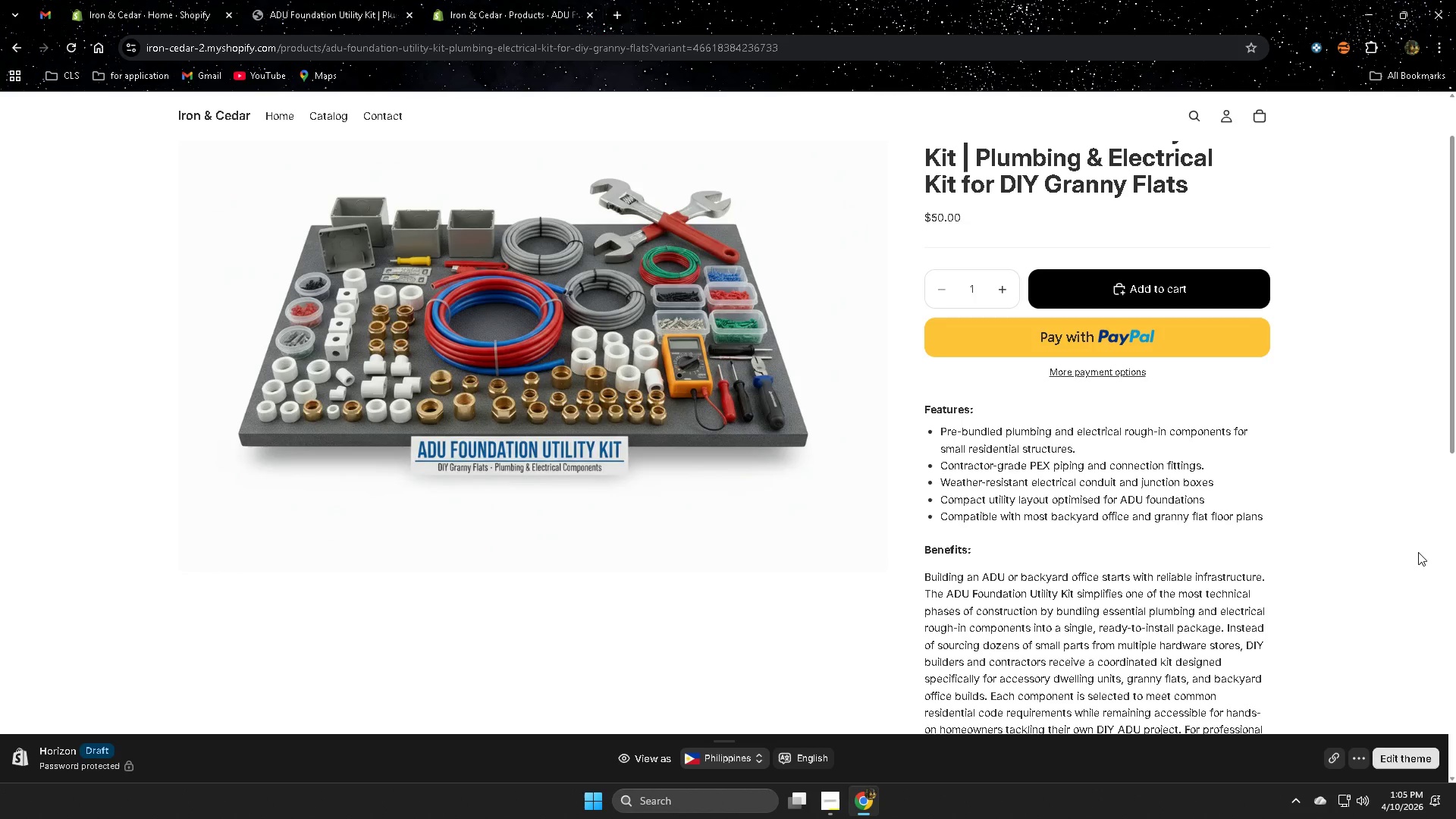 
scroll: coordinate [1414, 552], scroll_direction: up, amount: 4.0
 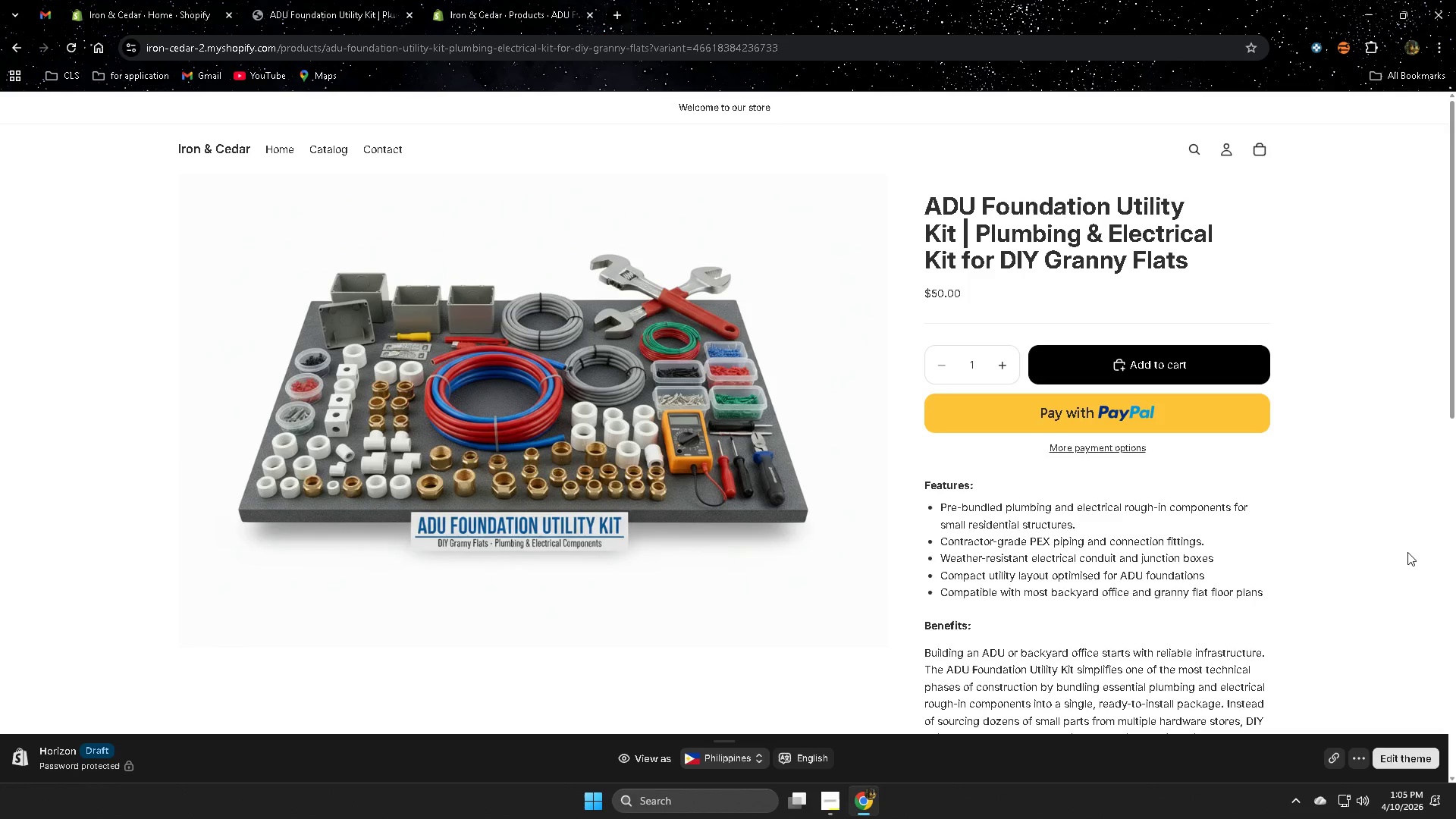 
scroll: coordinate [1404, 551], scroll_direction: down, amount: 4.0
 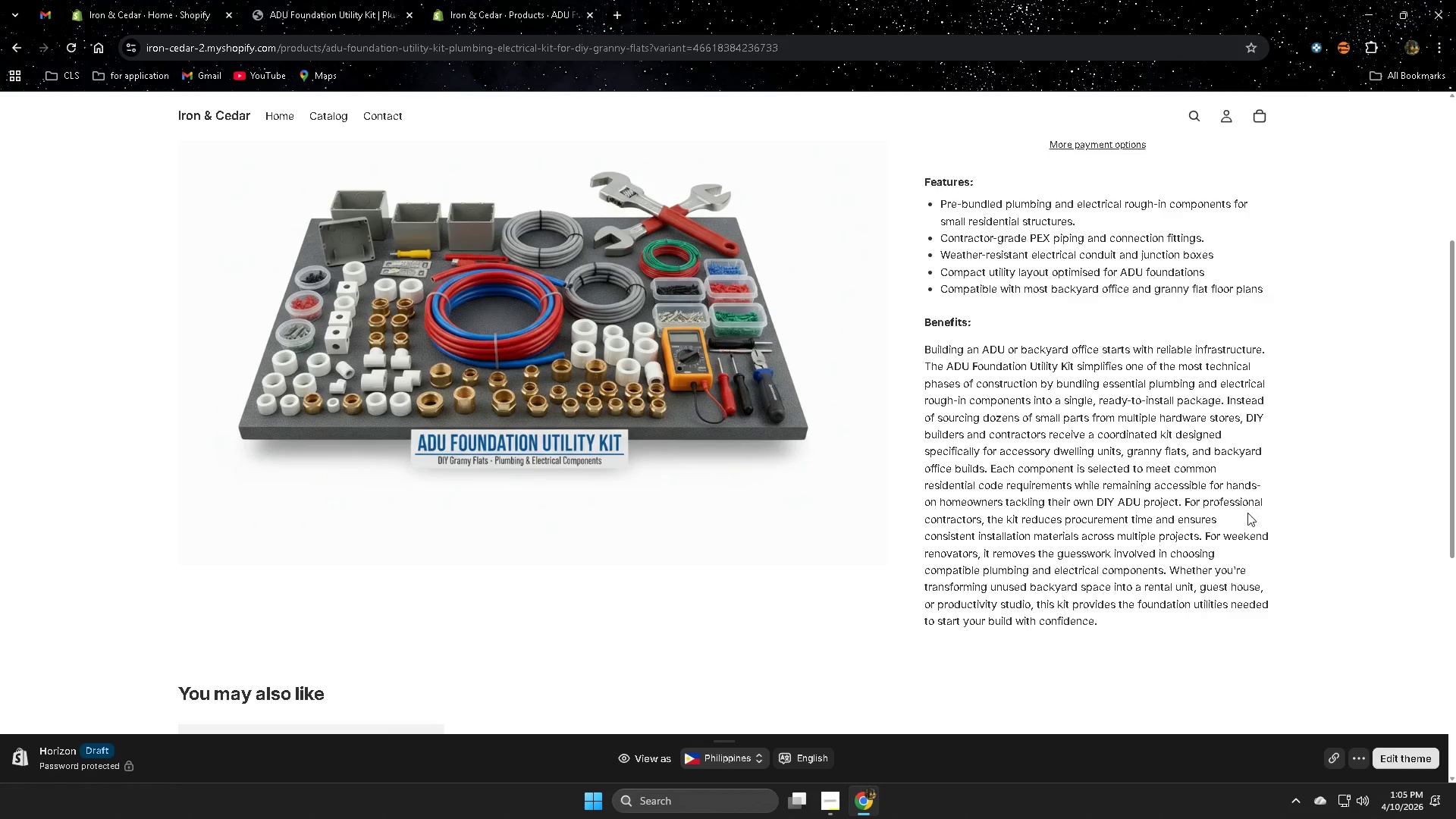 
wait(5.66)
 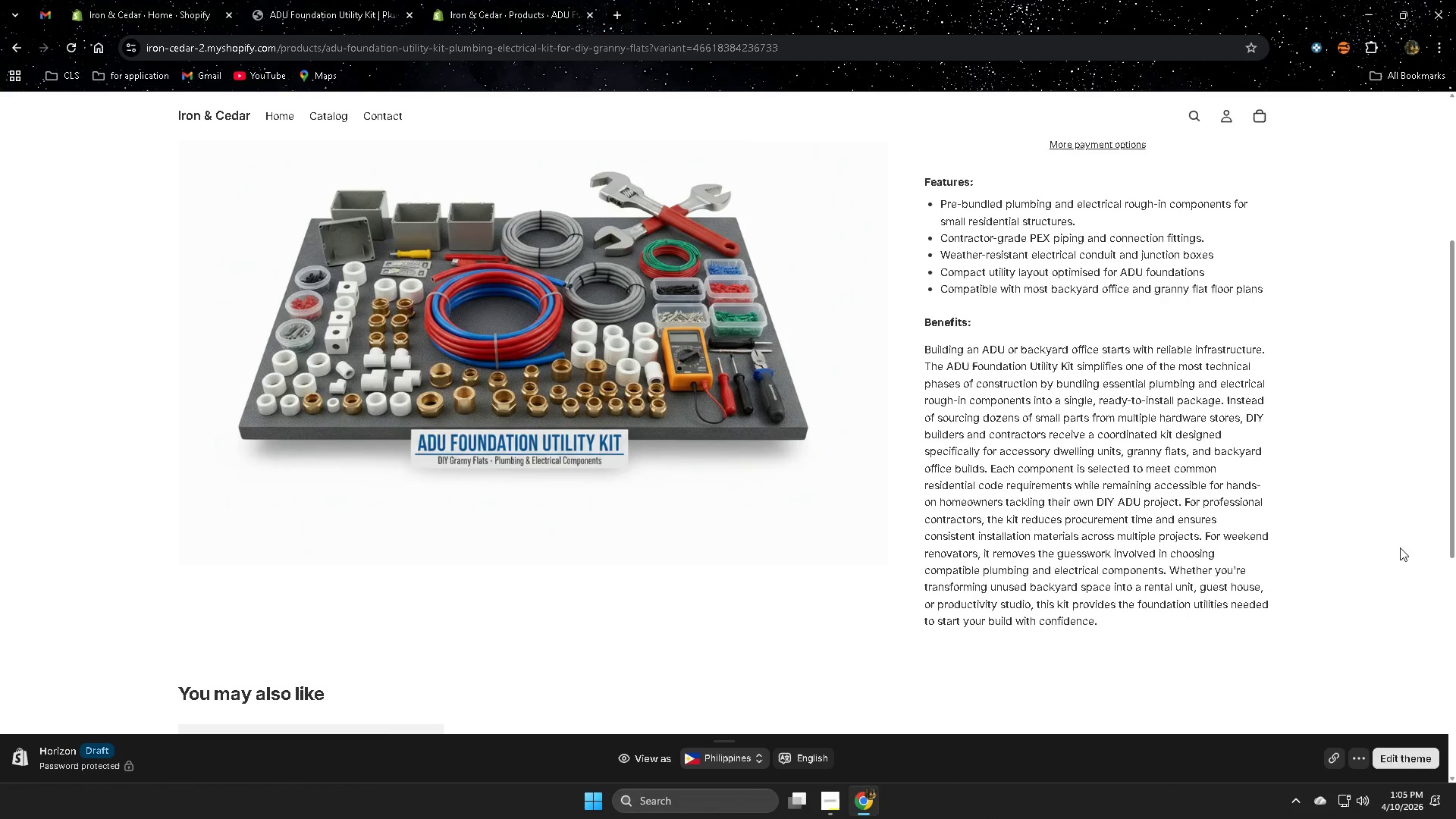 
left_click([149, 0])
 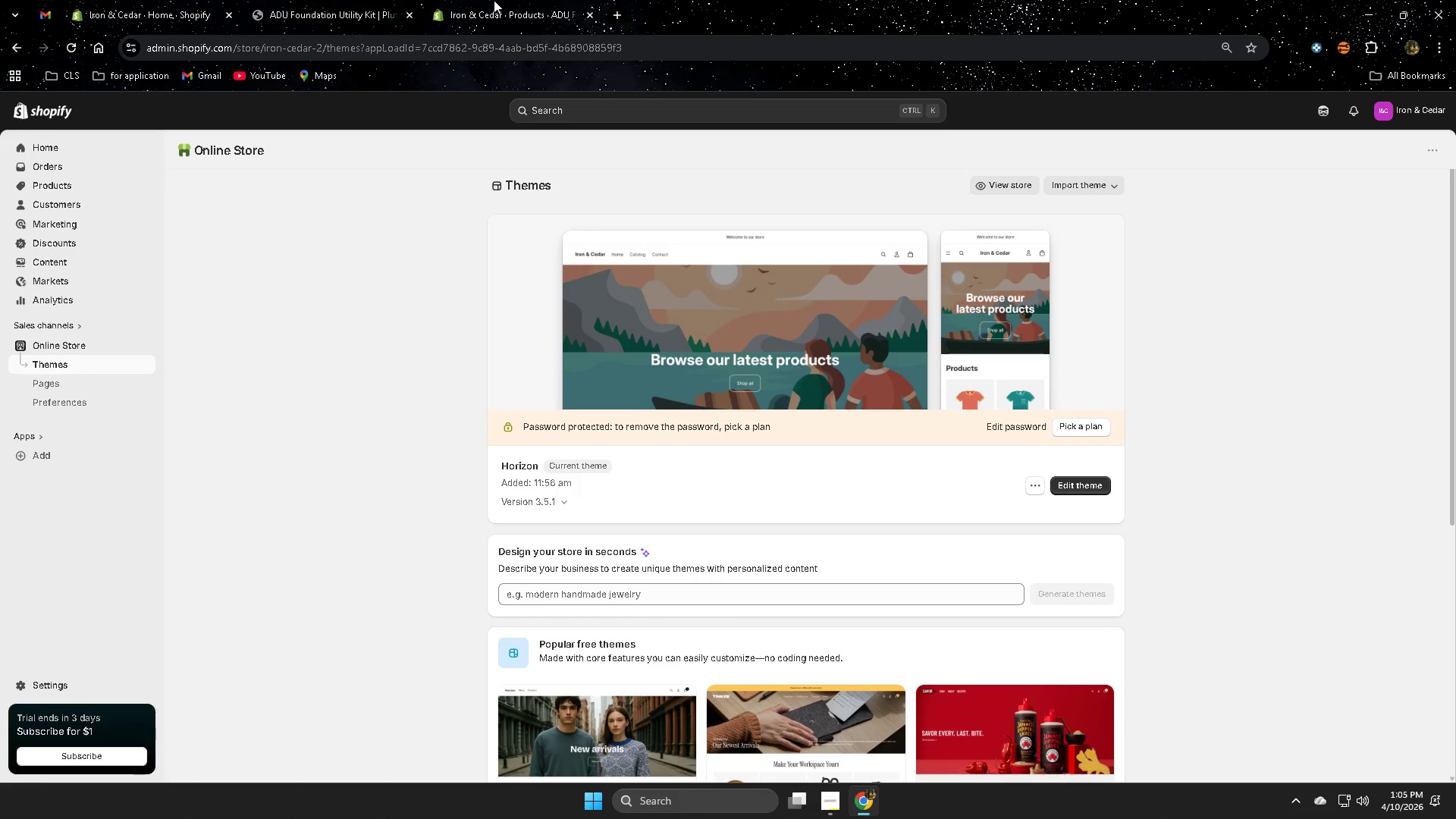 
left_click([487, 0])
 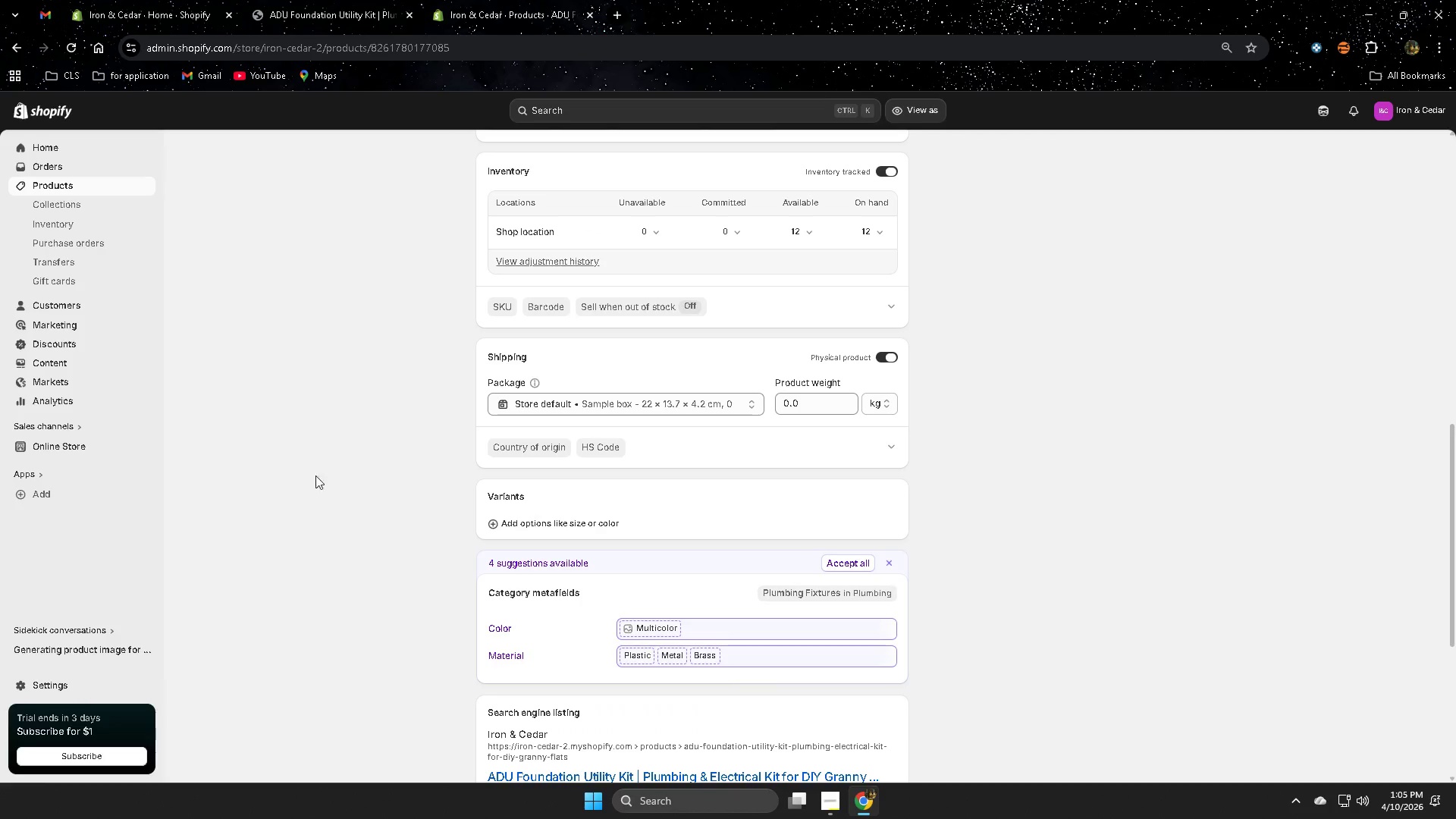 
scroll: coordinate [364, 500], scroll_direction: up, amount: 6.0
 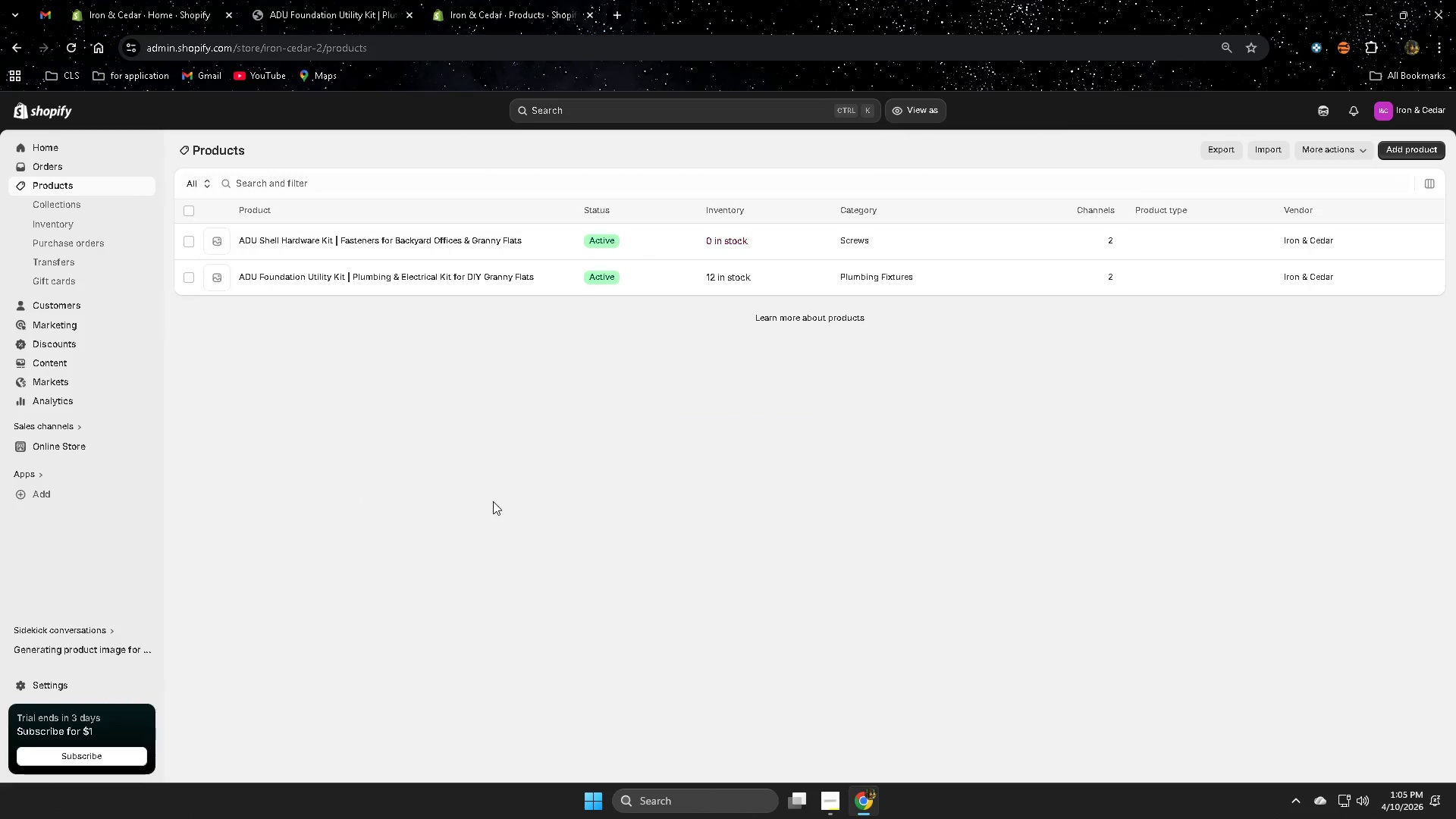 
left_click([663, 244])
 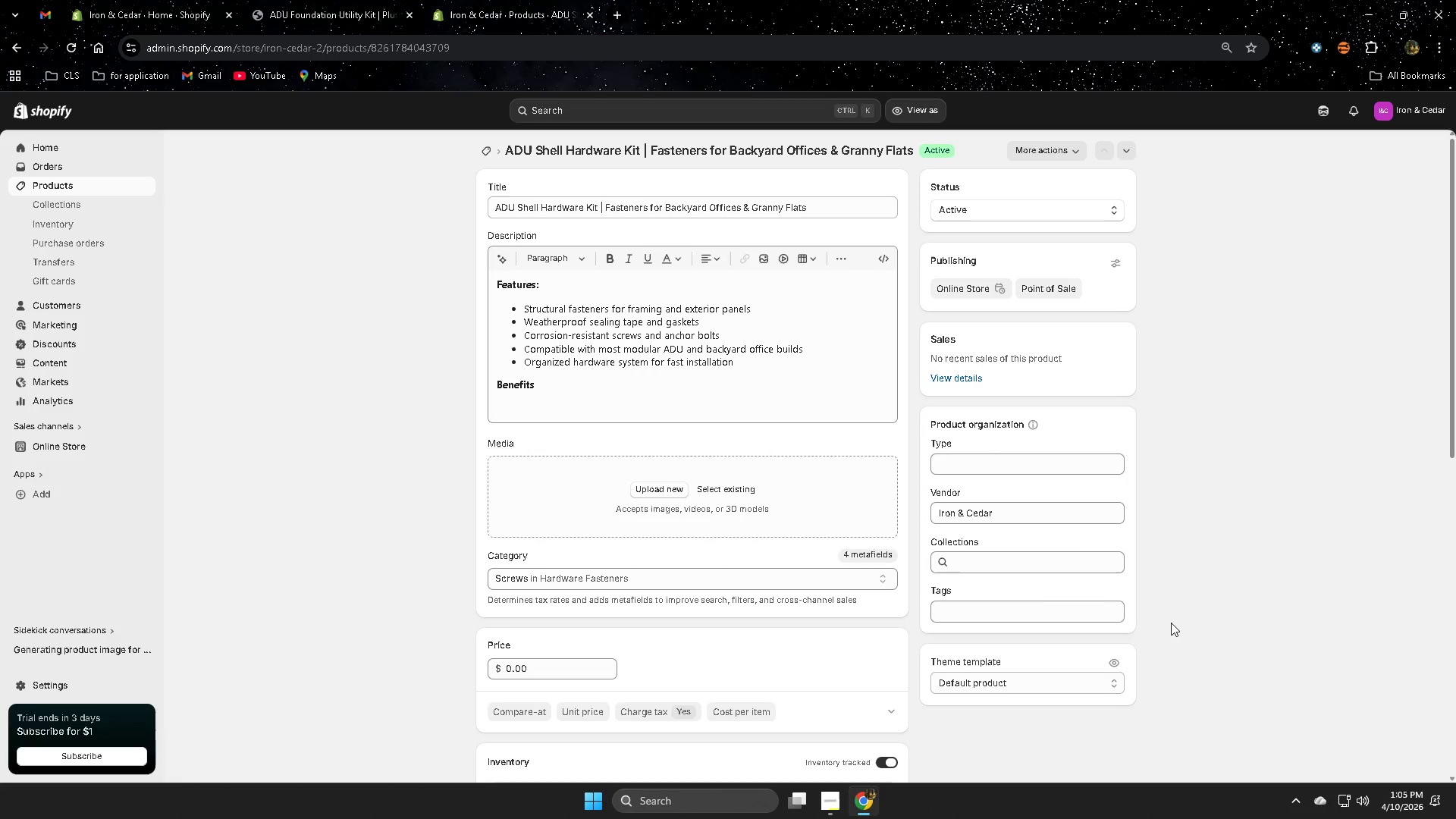 
left_click([638, 398])
 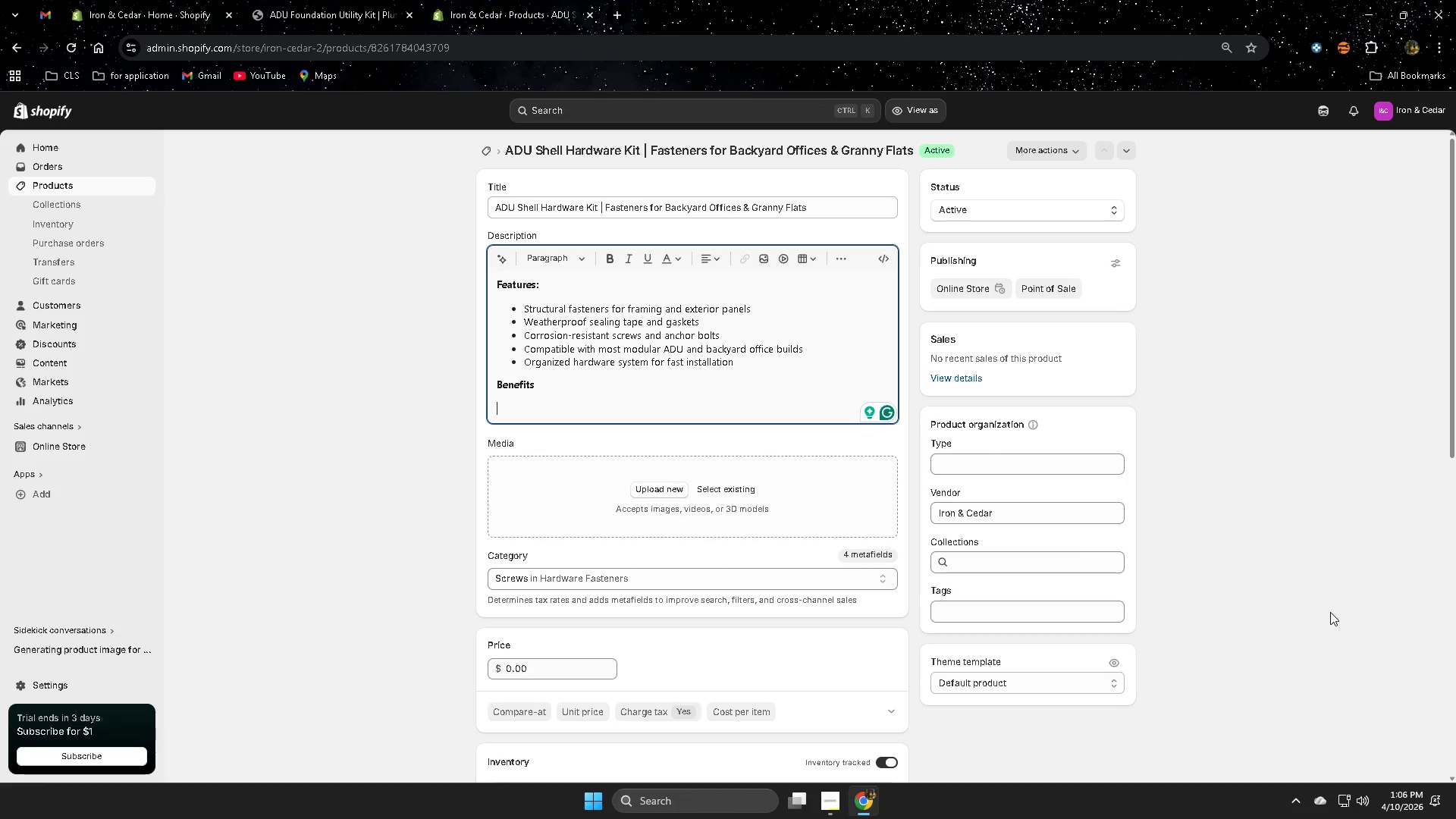 
wait(39.2)
 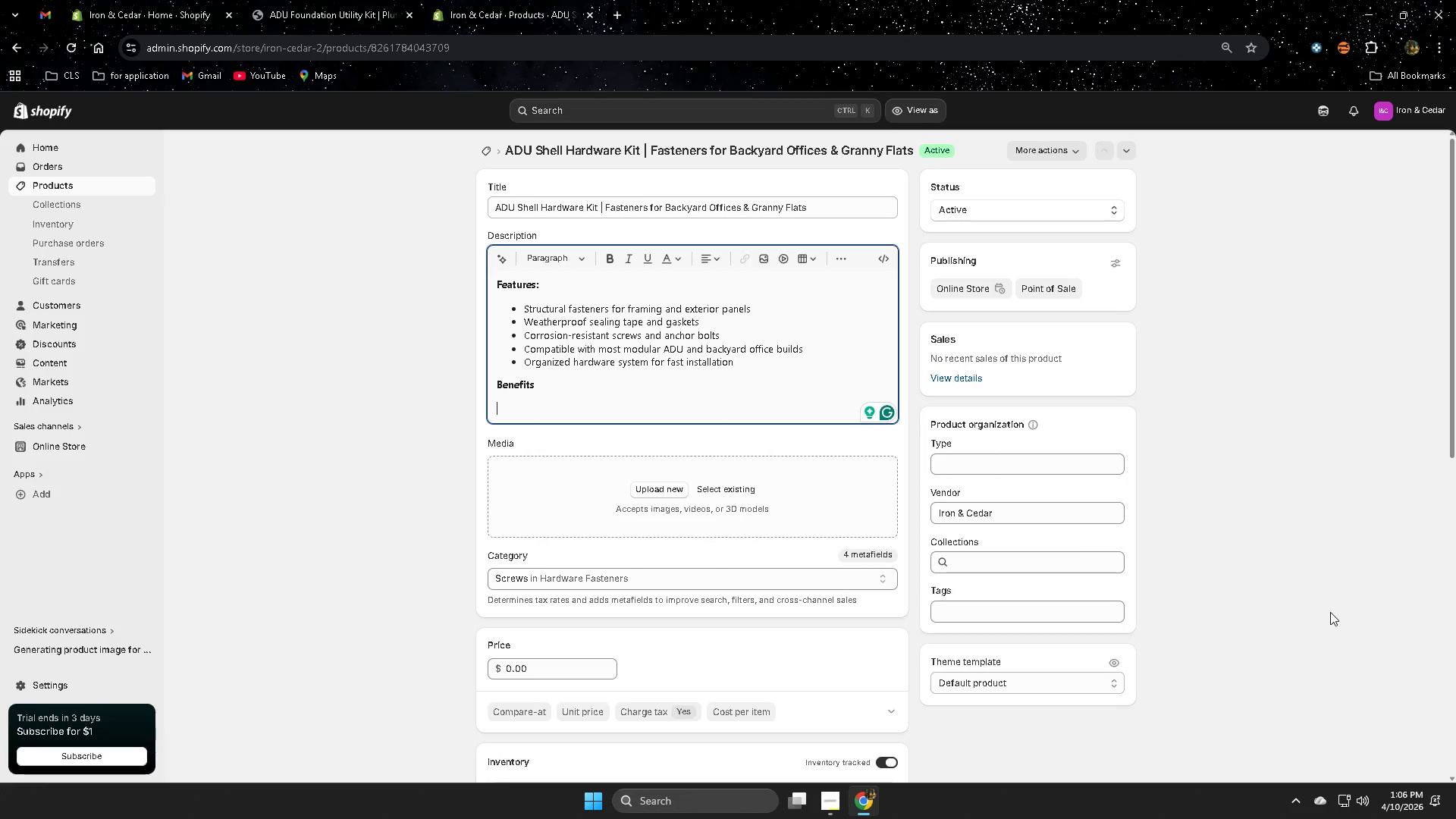 
scroll: coordinate [1125, 542], scroll_direction: down, amount: 7.0
 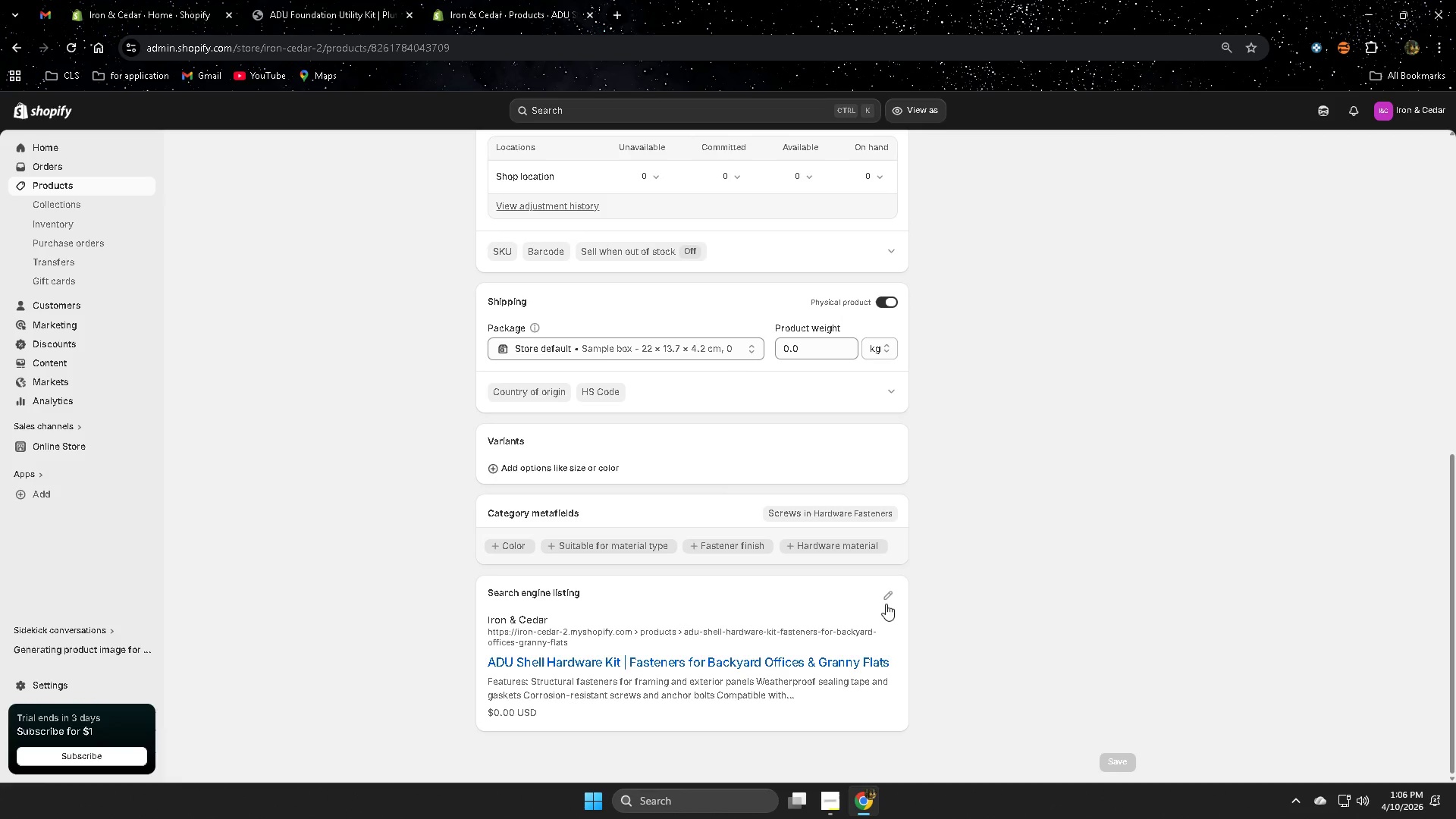 
left_click([886, 594])
 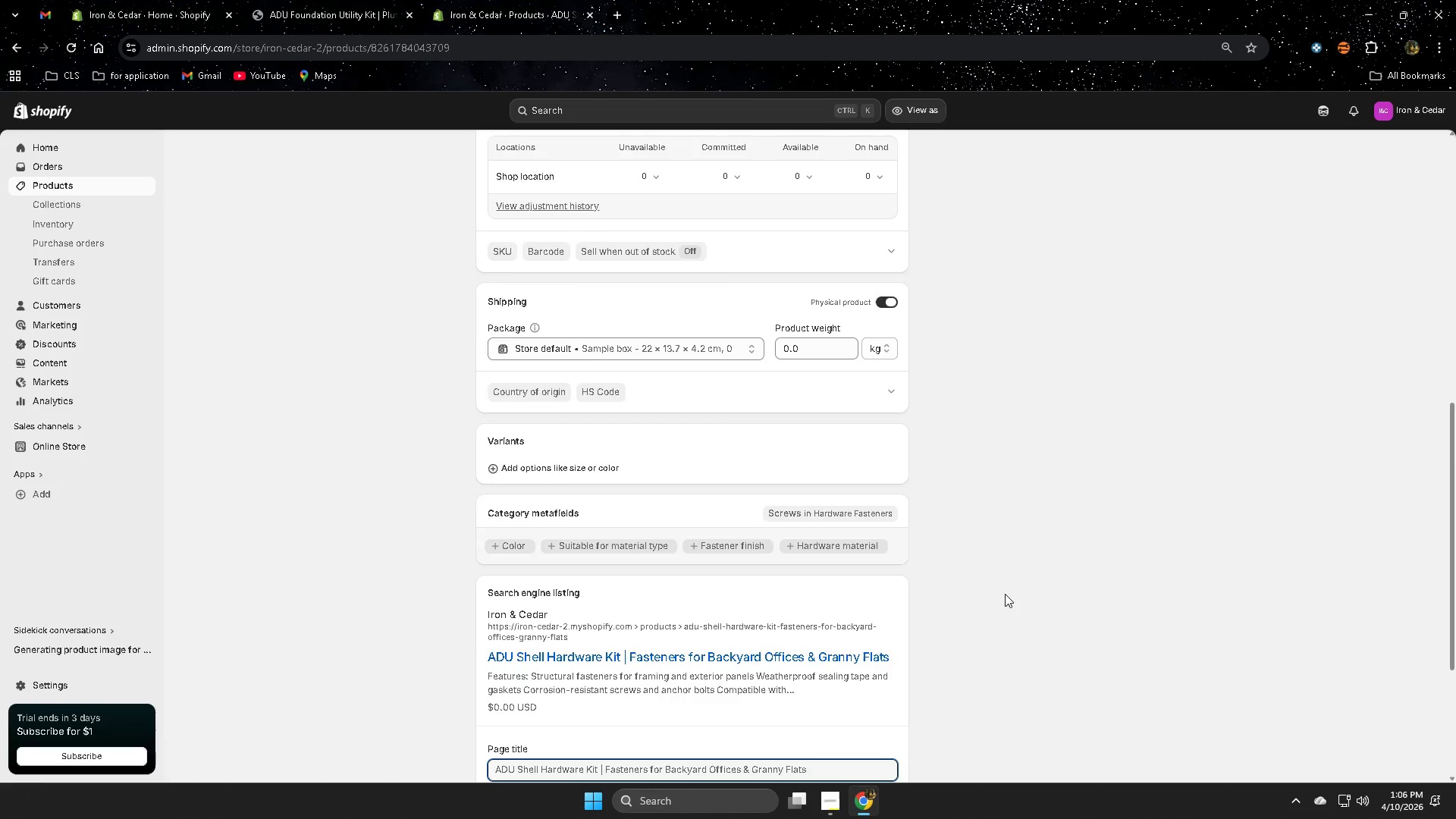 
scroll: coordinate [1005, 594], scroll_direction: down, amount: 3.0
 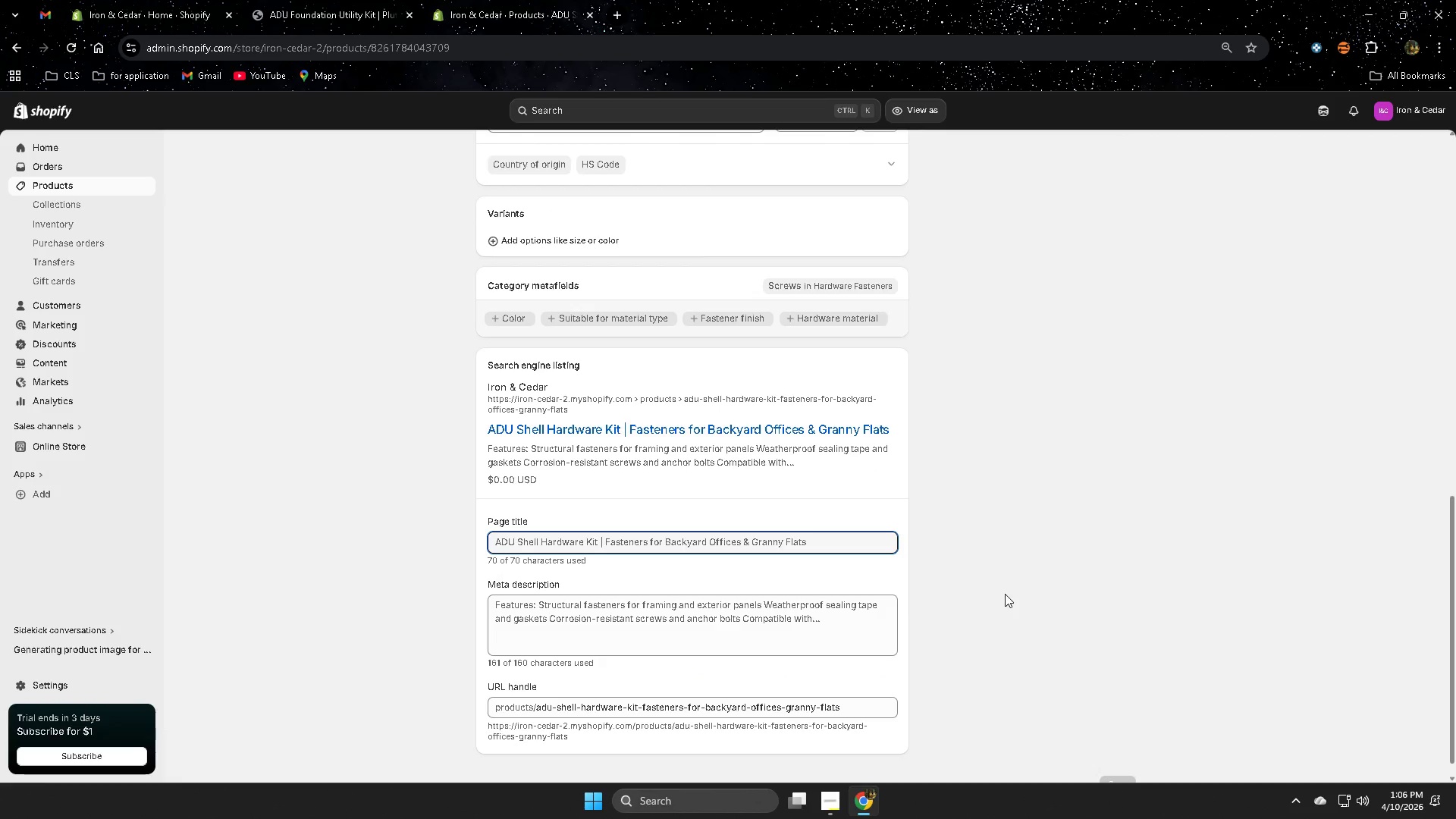 
scroll: coordinate [1005, 594], scroll_direction: up, amount: 5.0
 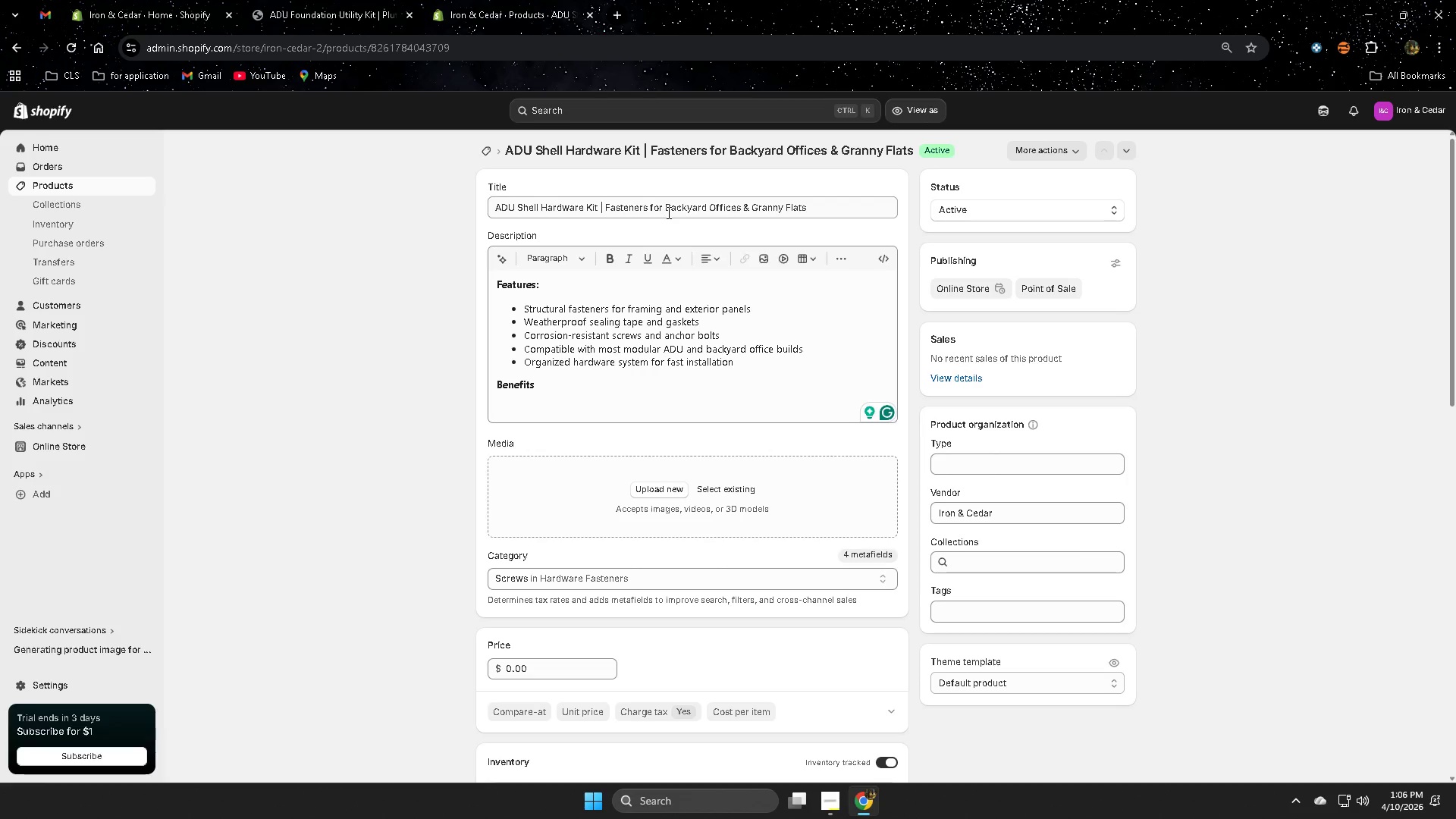 
wait(19.17)
 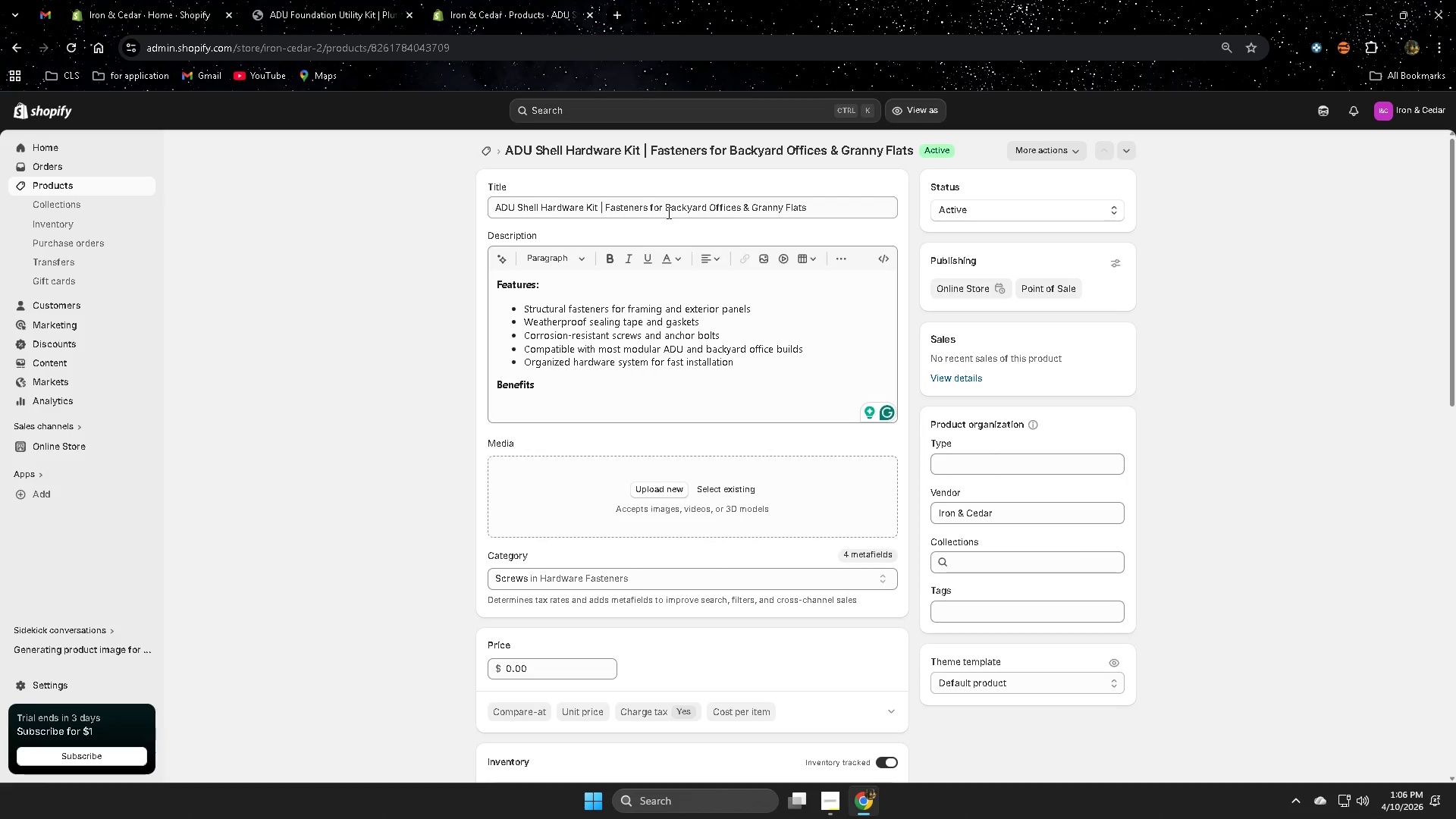 
scroll: coordinate [724, 606], scroll_direction: down, amount: 12.0
 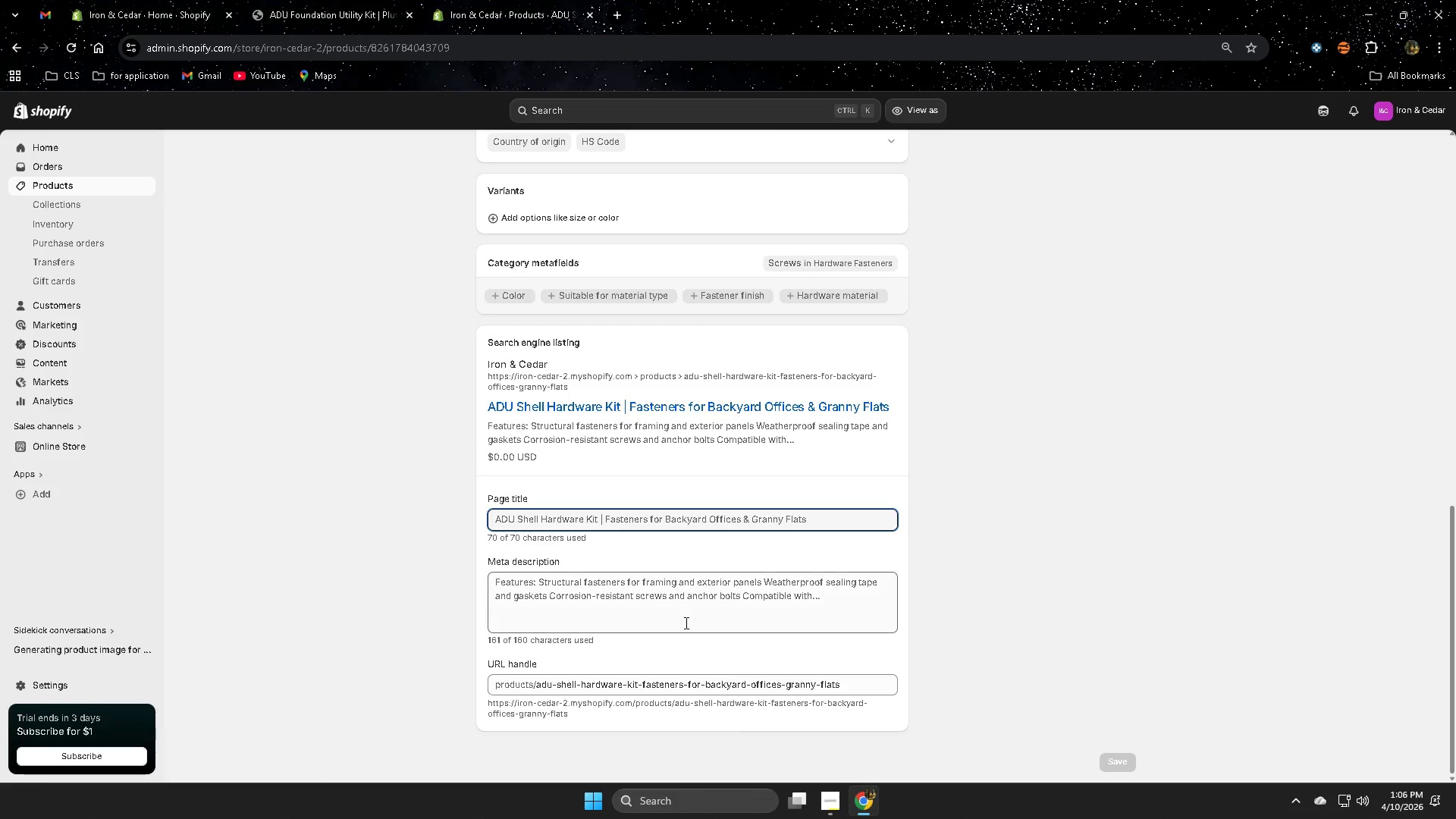 
left_click([670, 606])
 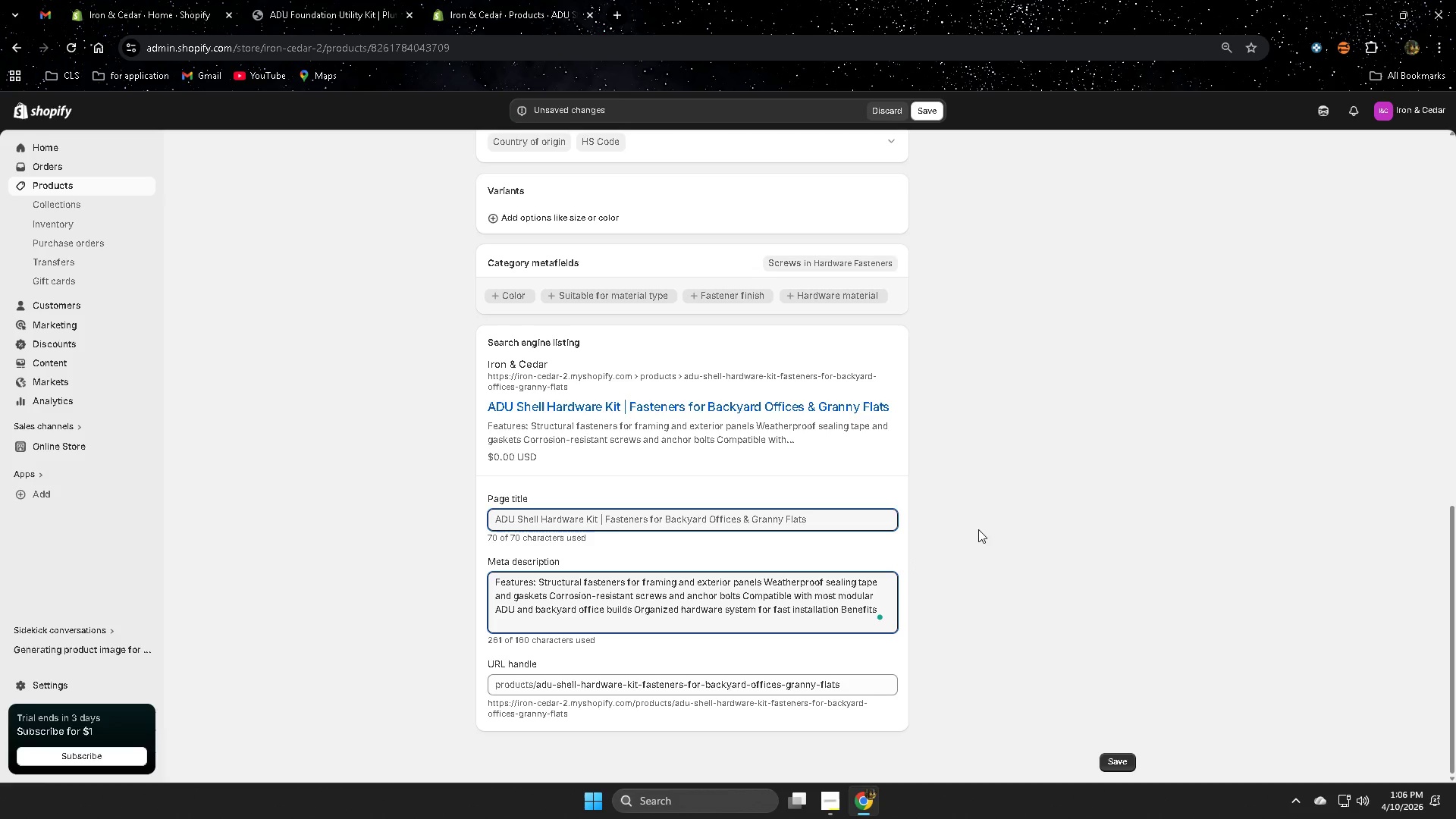 
scroll: coordinate [943, 541], scroll_direction: up, amount: 11.0
 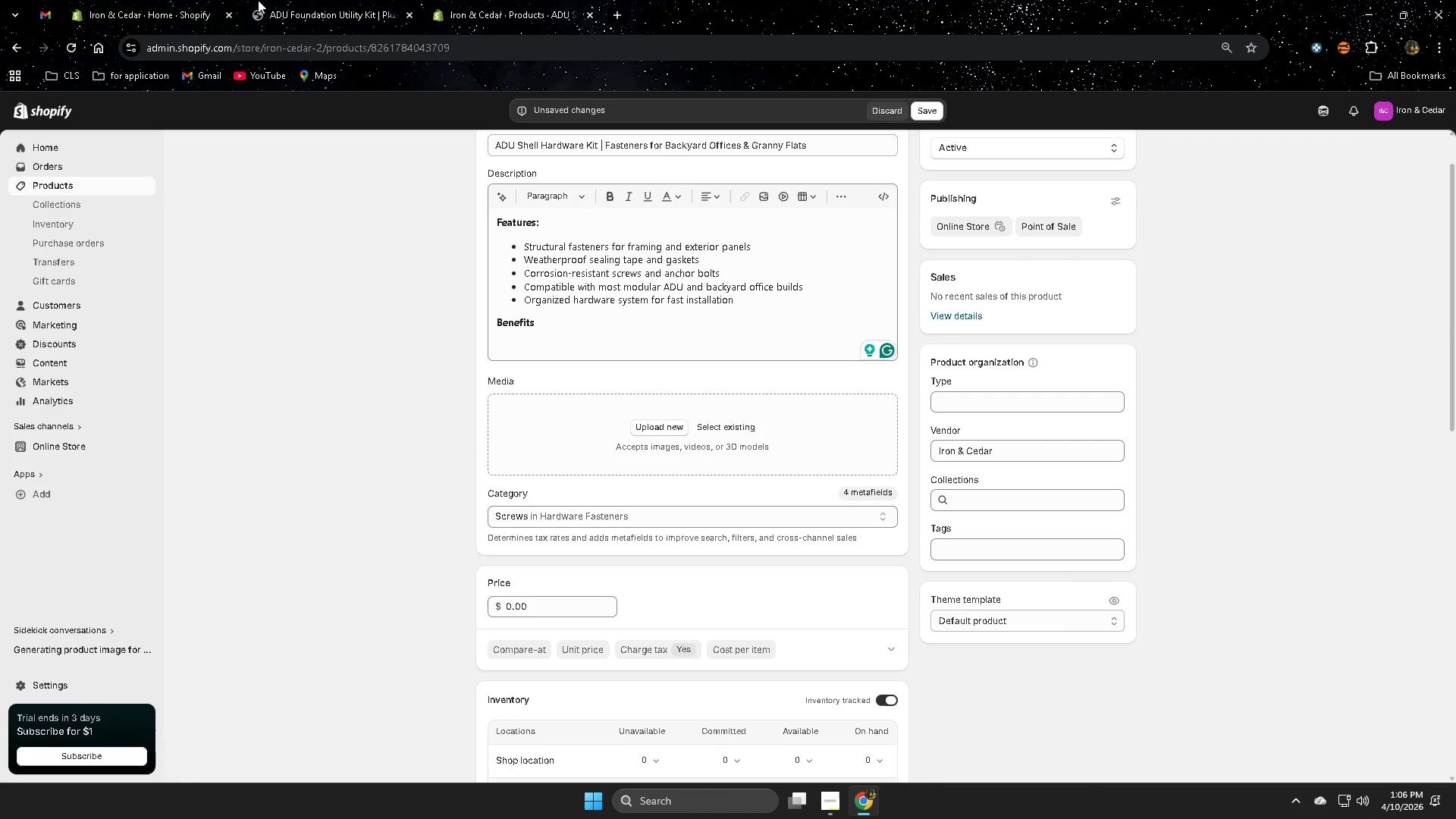 
left_click([177, 0])
 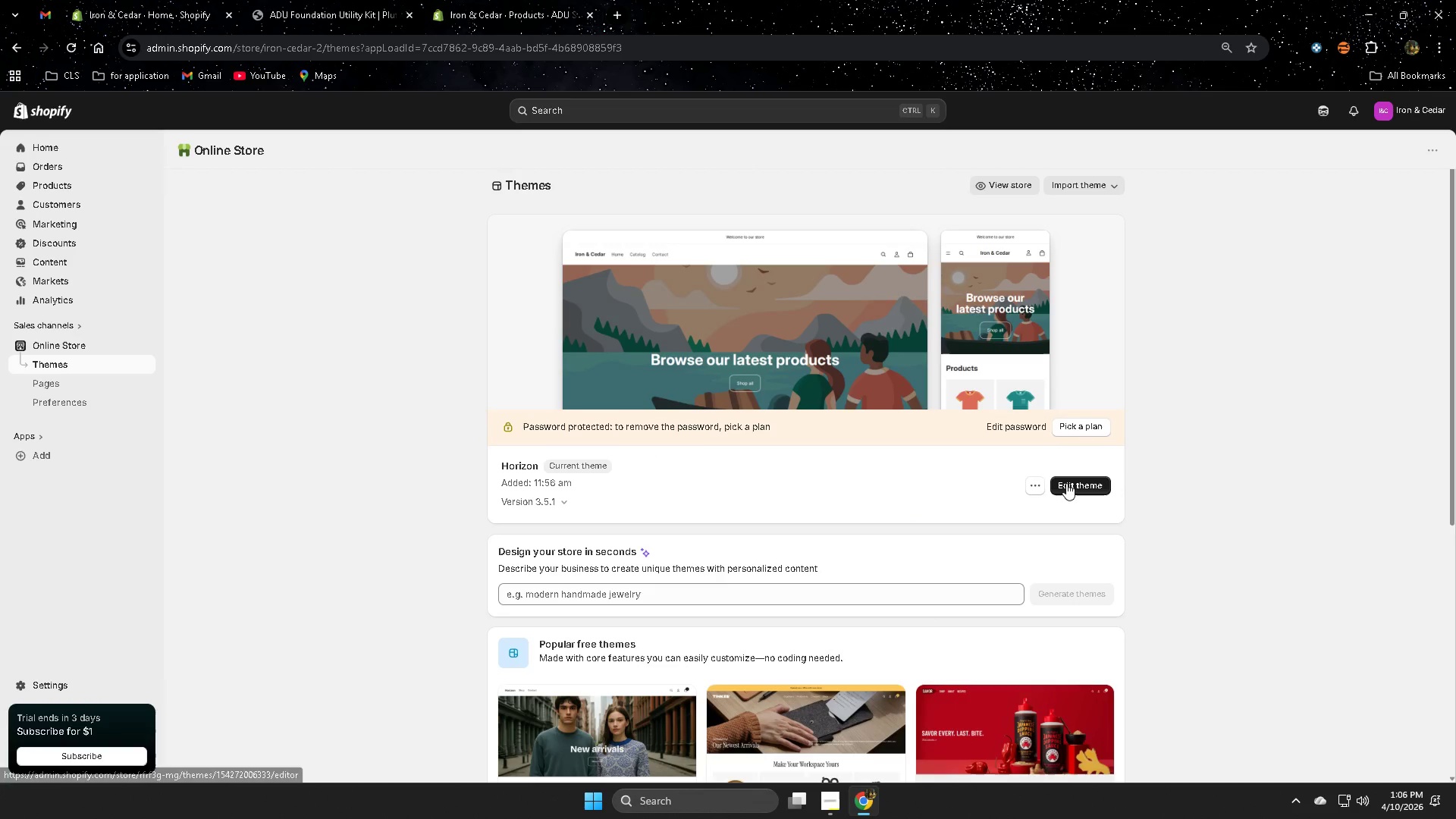 
wait(6.08)
 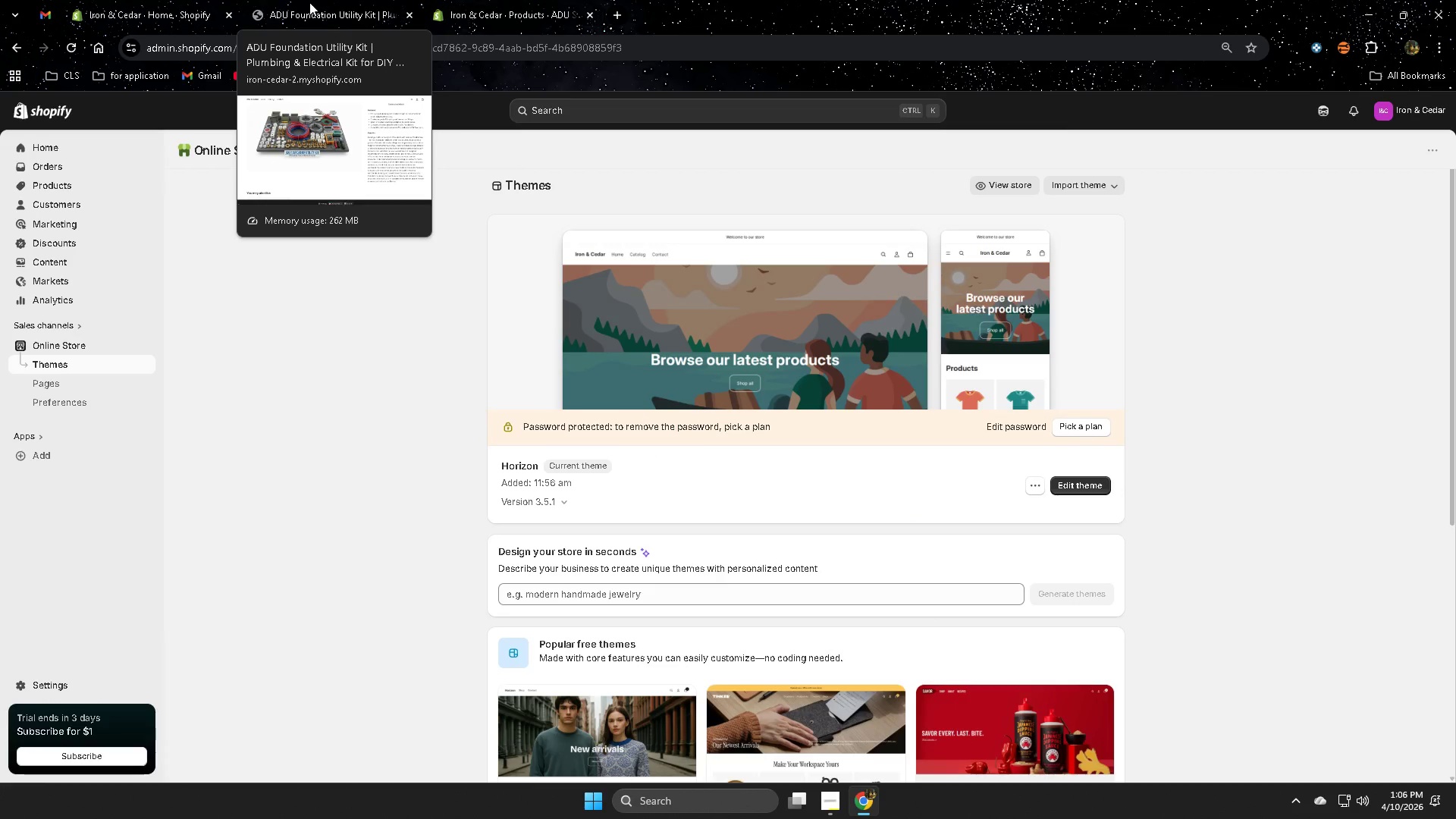 
left_click([1079, 488])
 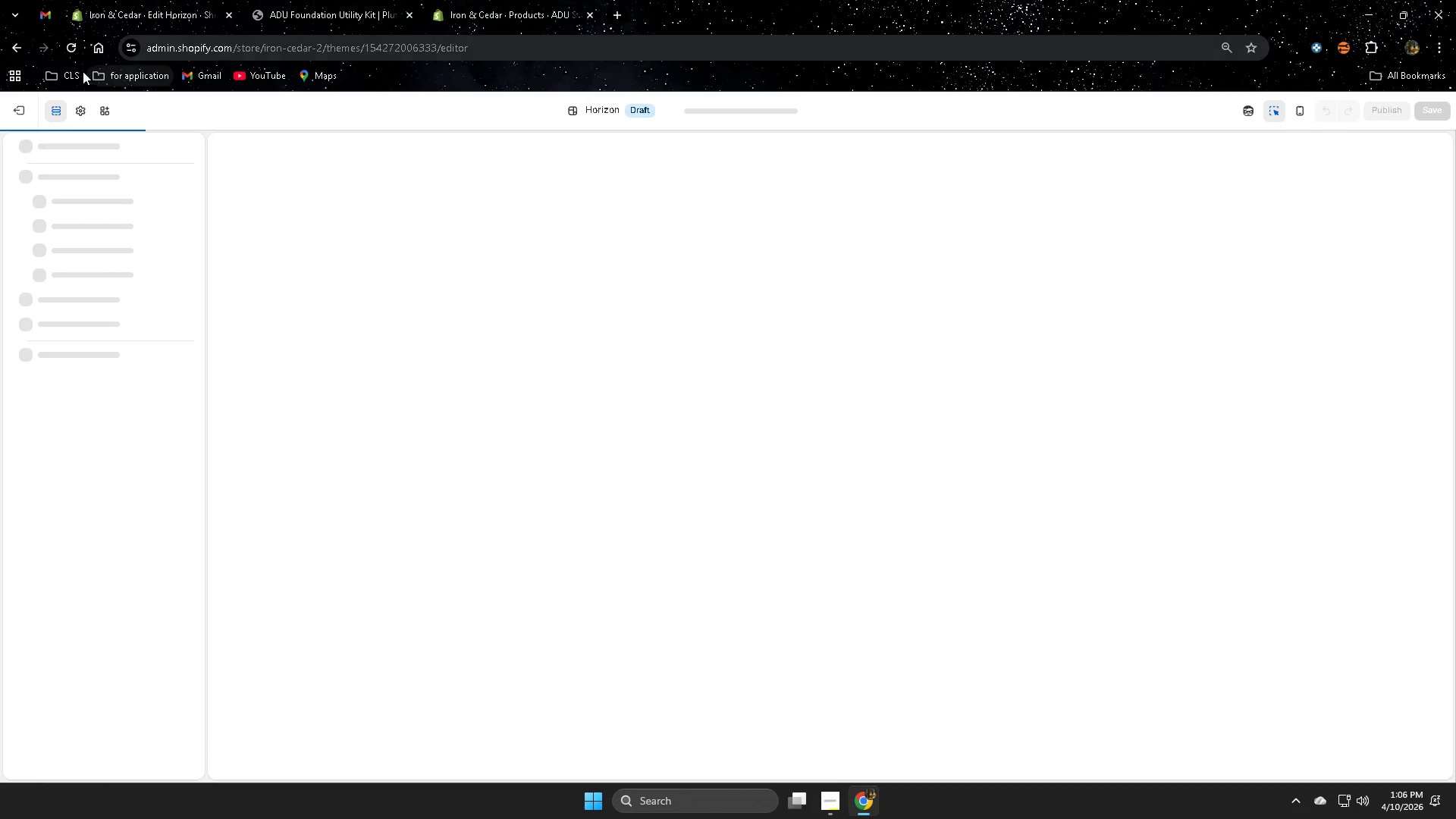 
left_click([8, 51])
 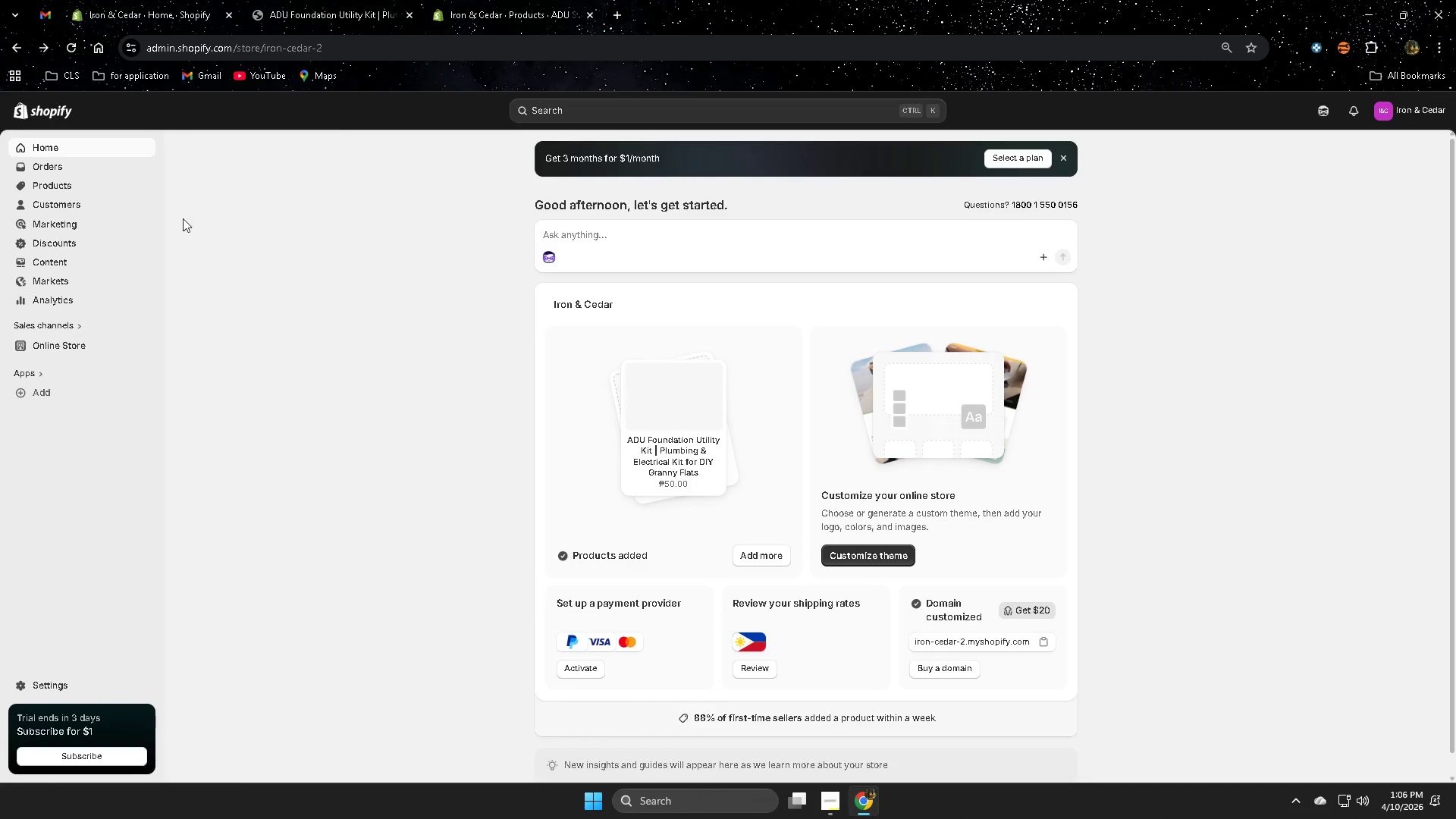 
scroll: coordinate [519, 610], scroll_direction: down, amount: 3.0
 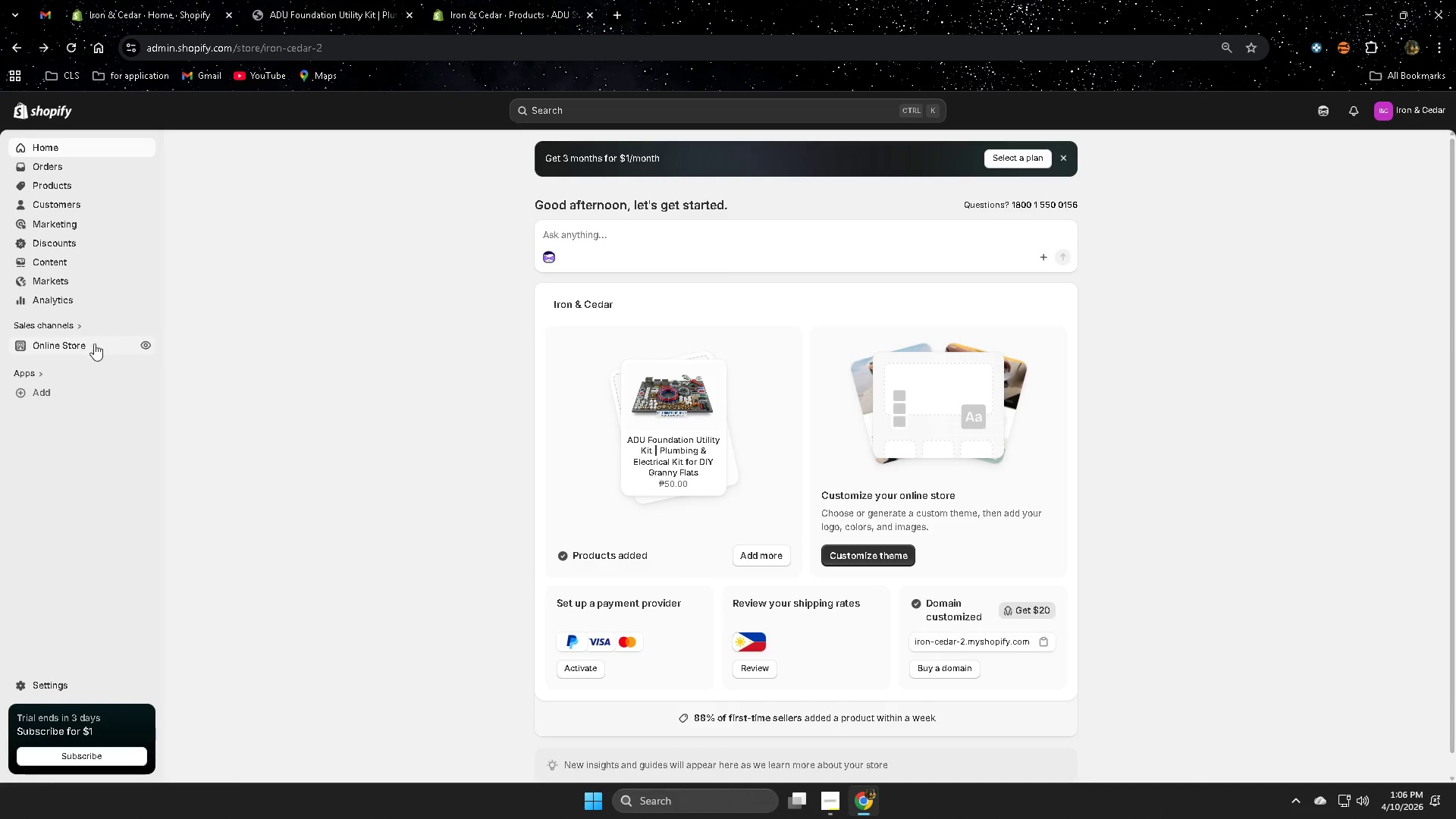 
left_click([73, 343])
 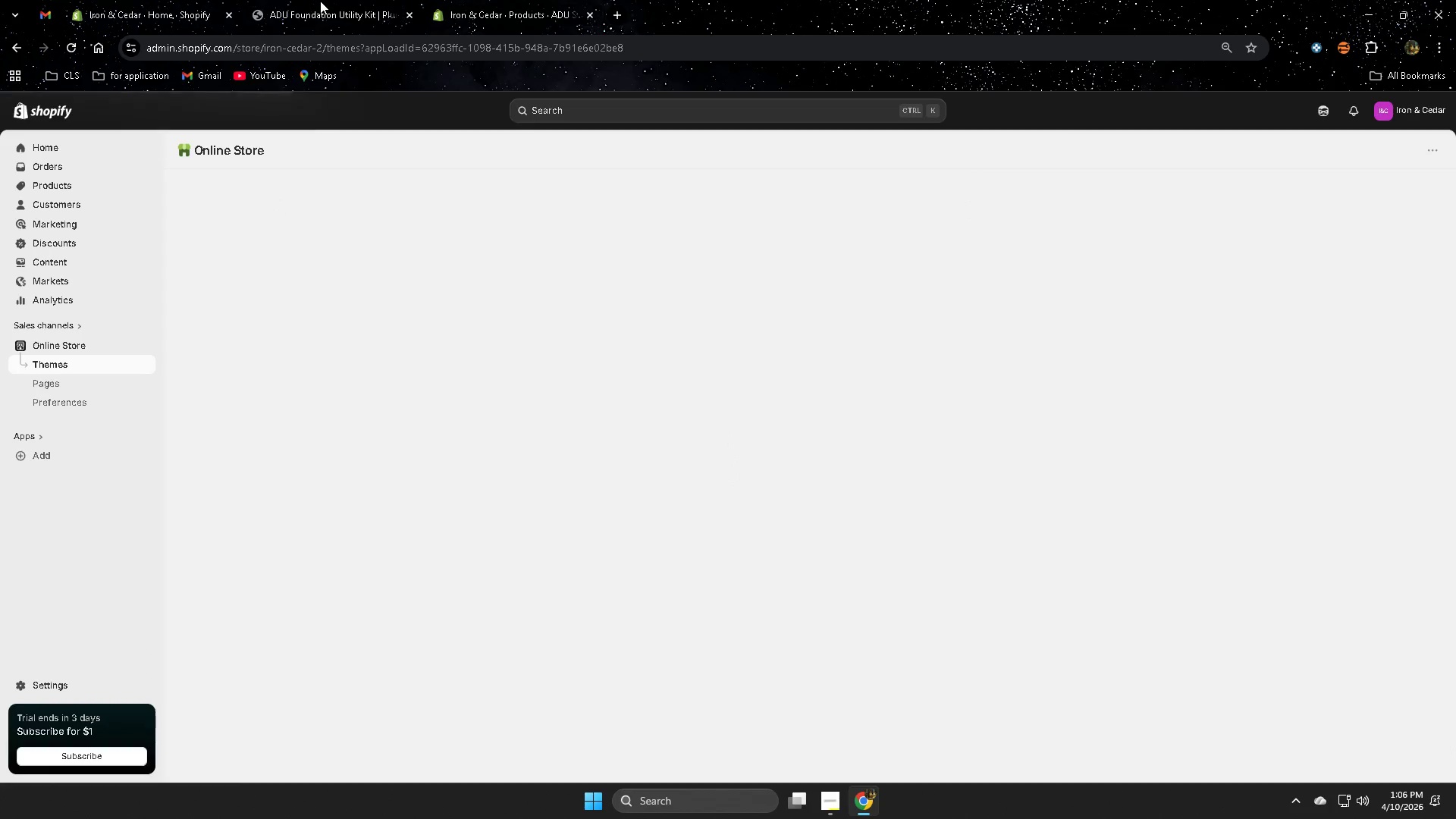 
left_click([320, 1])
 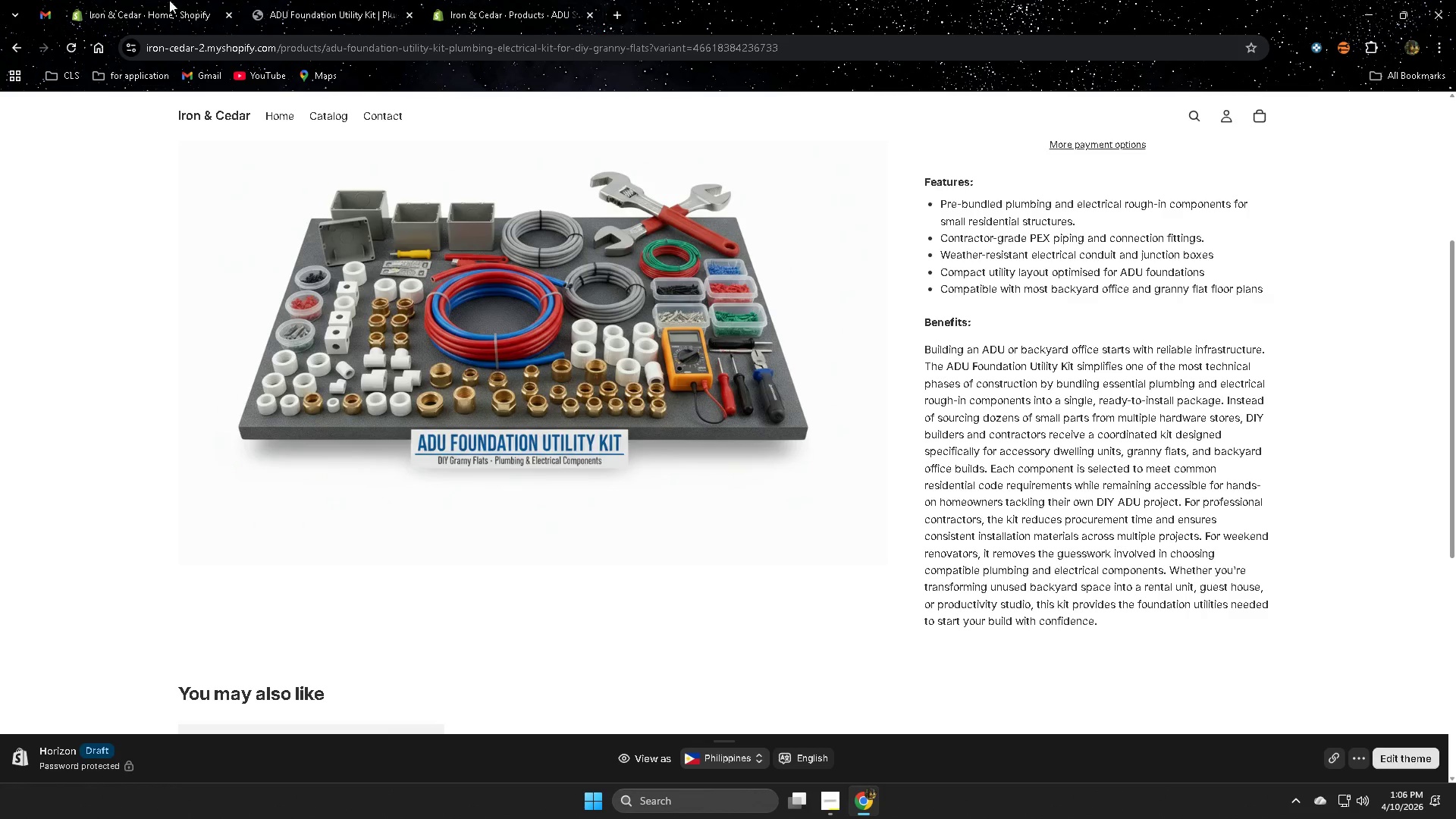 
left_click([506, 0])
 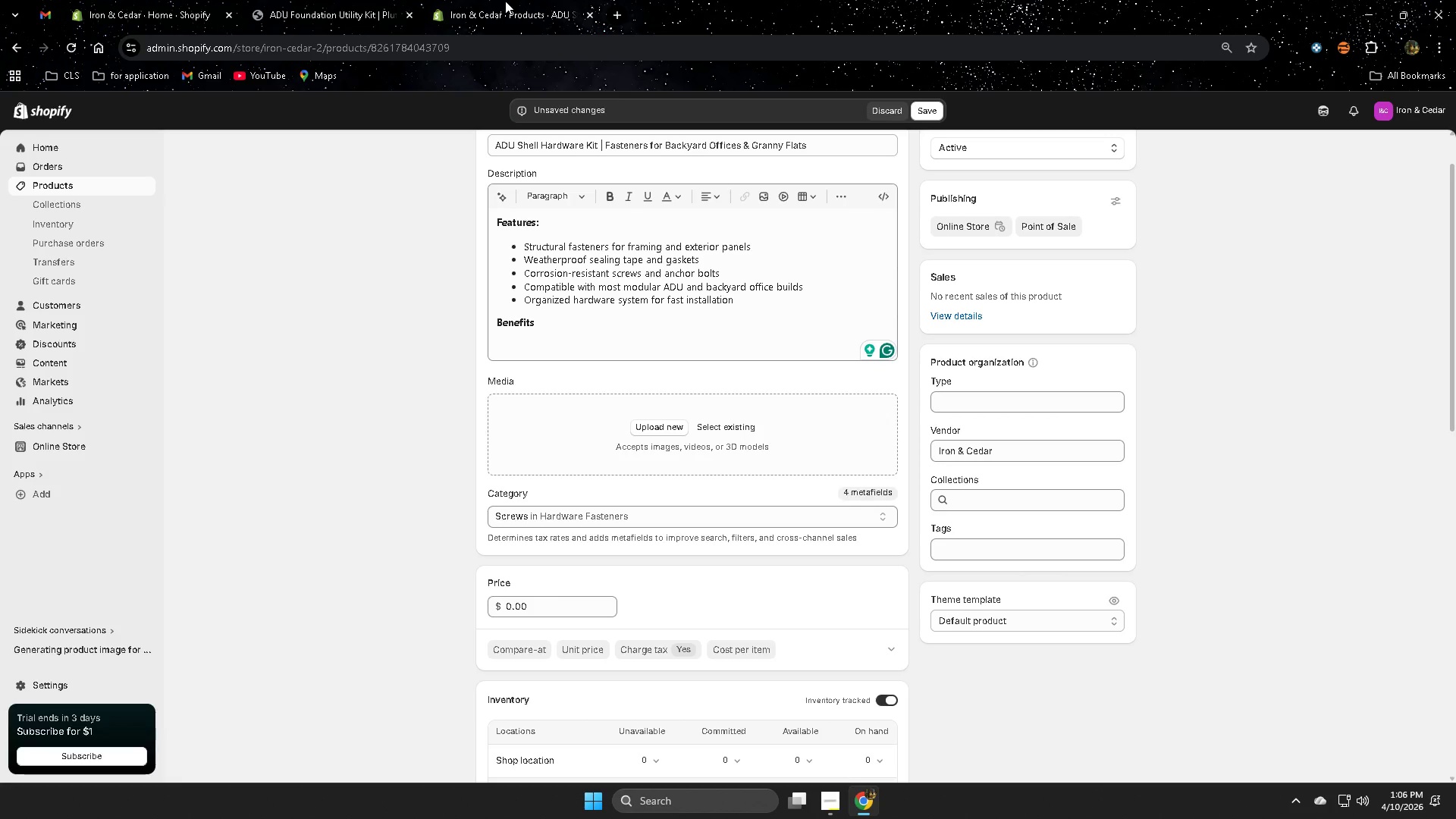 
left_click([121, 0])
 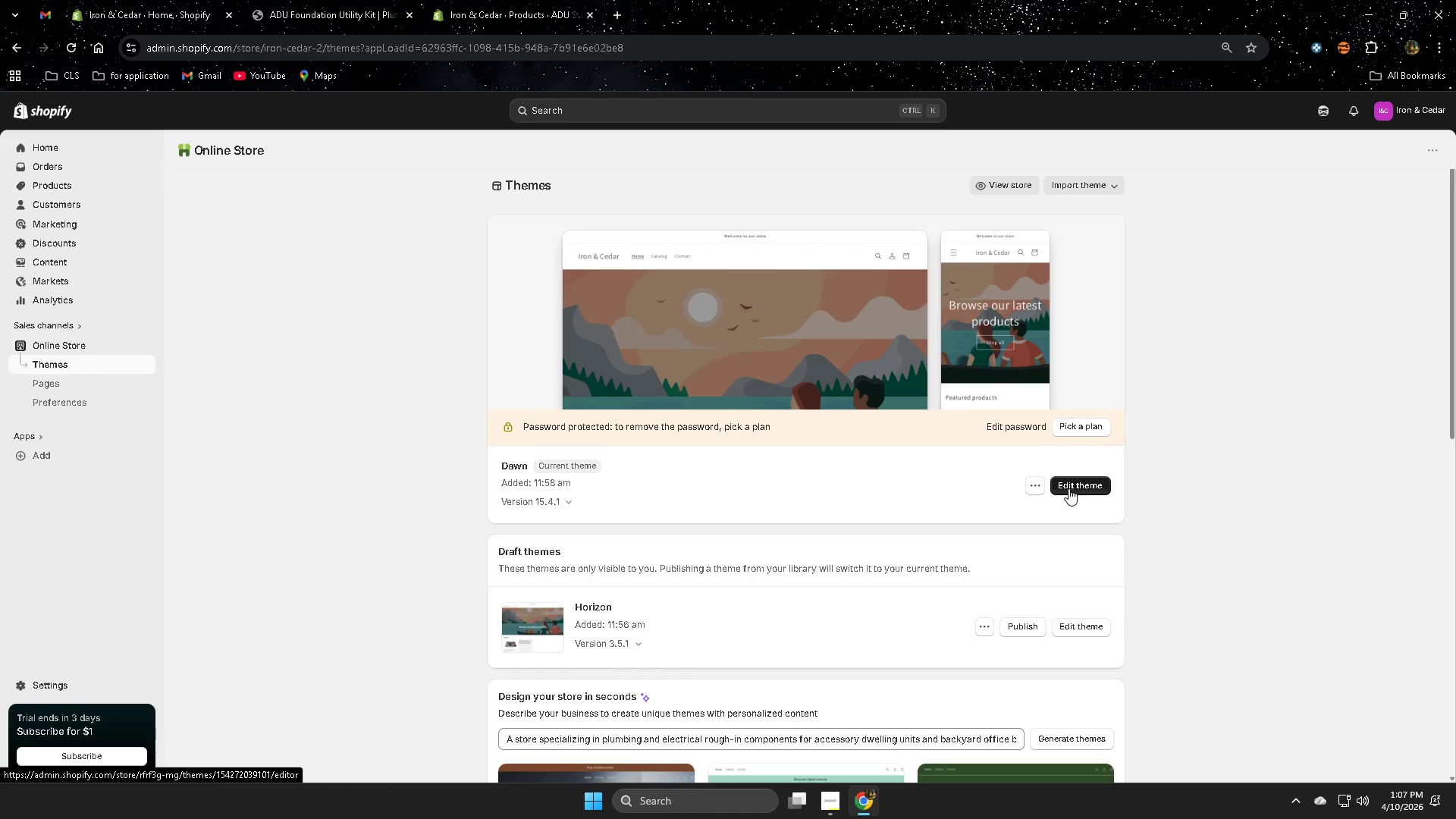 
wait(5.14)
 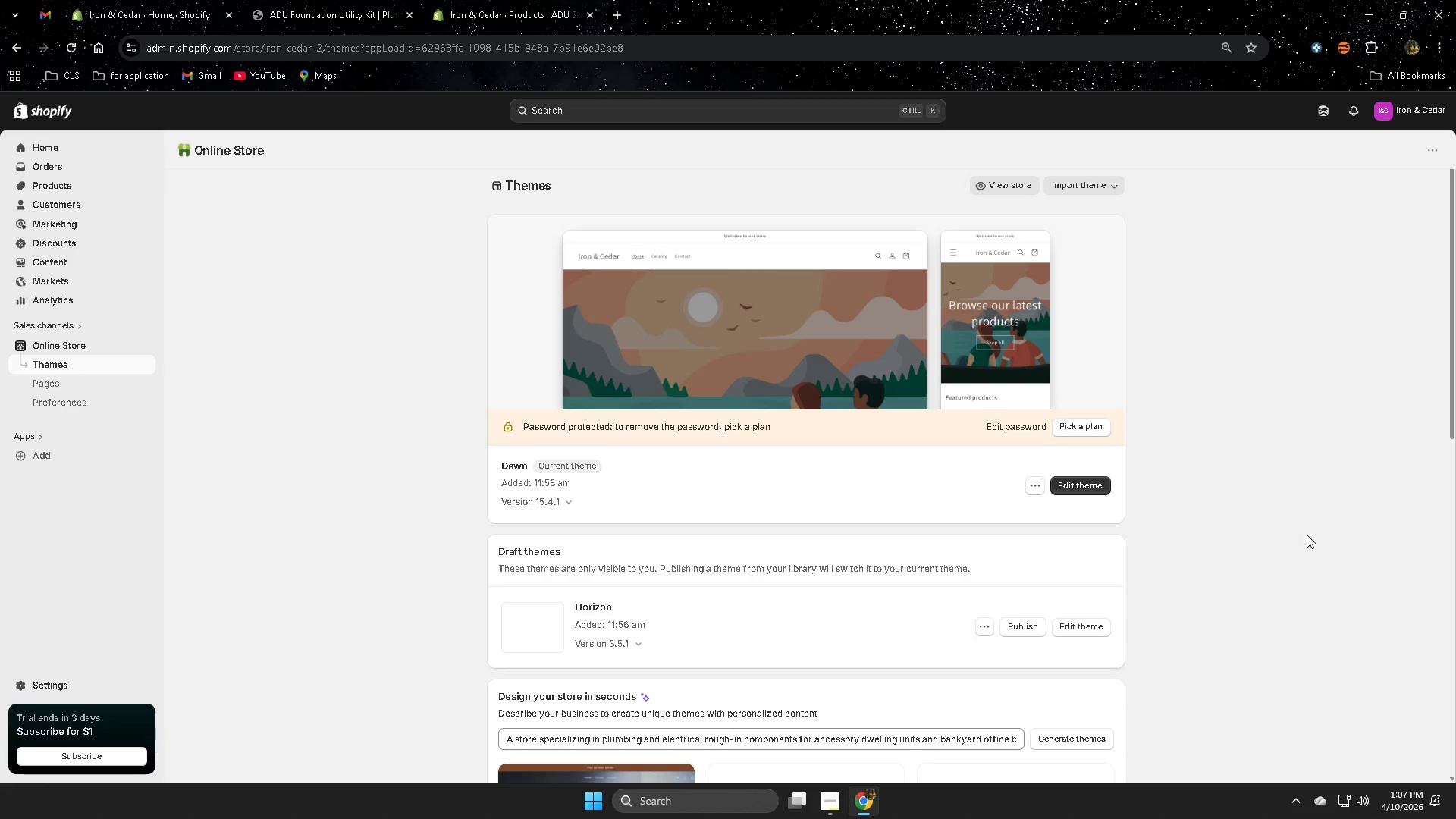 
left_click([1068, 488])
 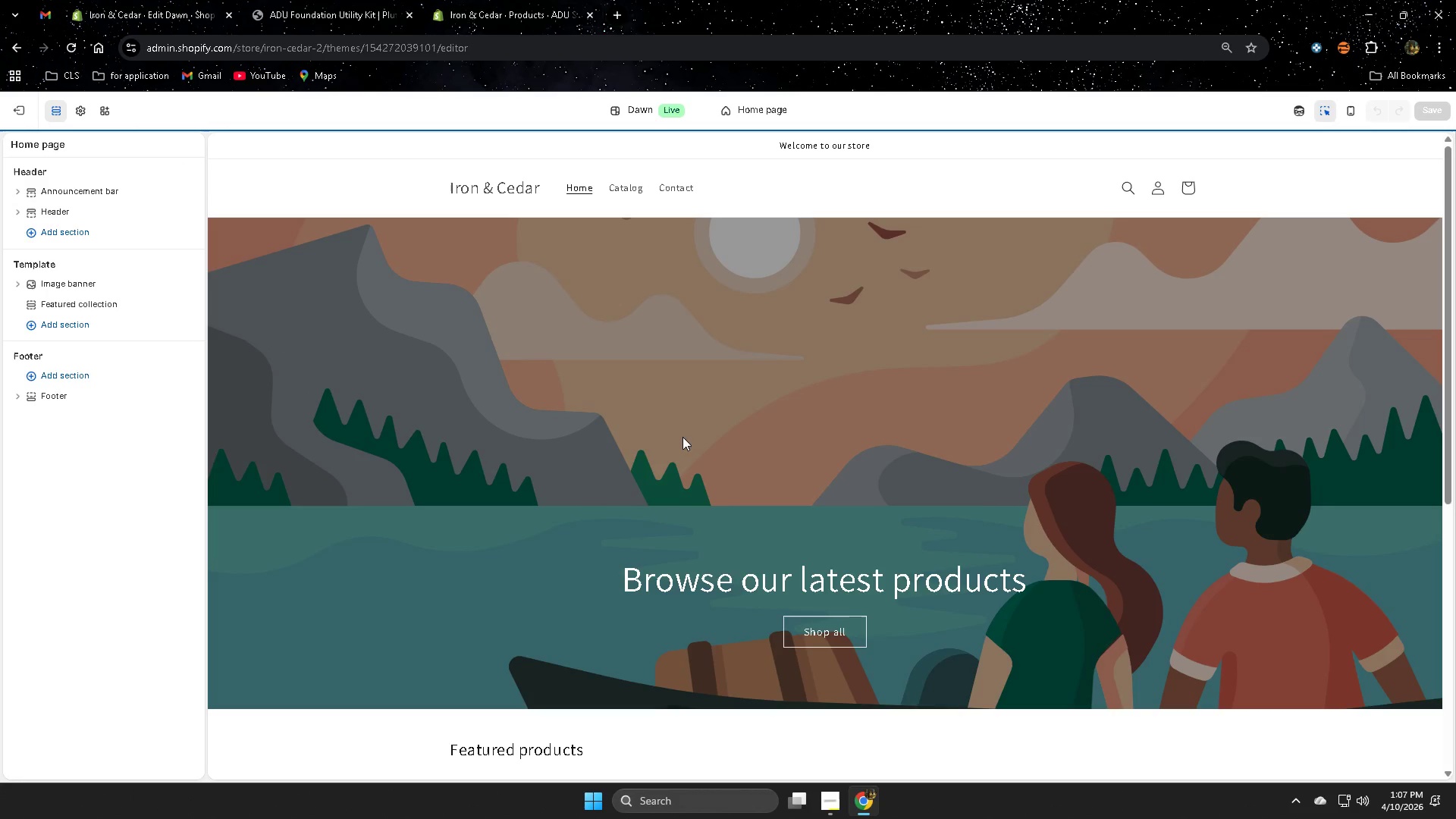 
left_click([523, 314])
 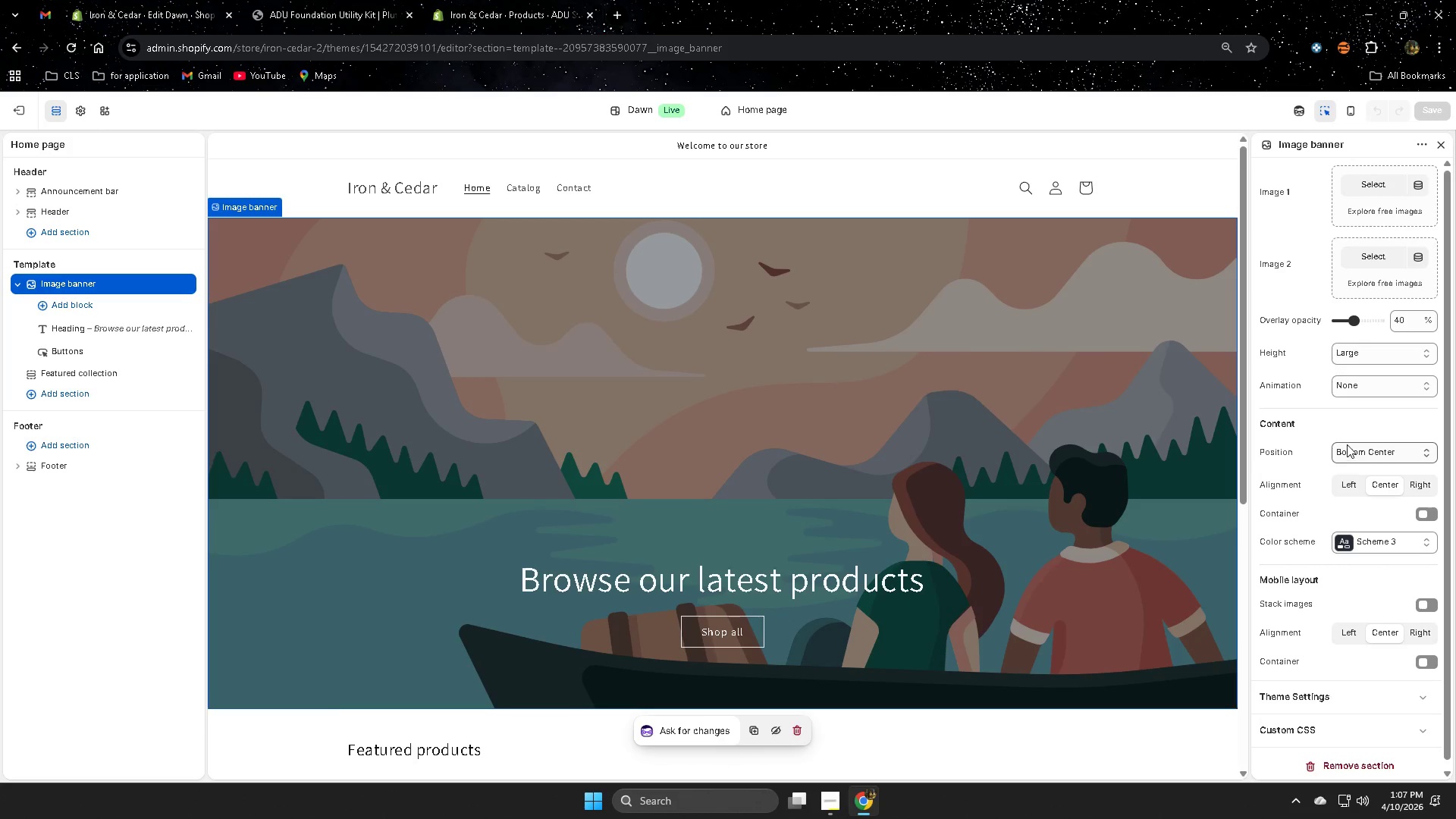 
left_click([1365, 353])
 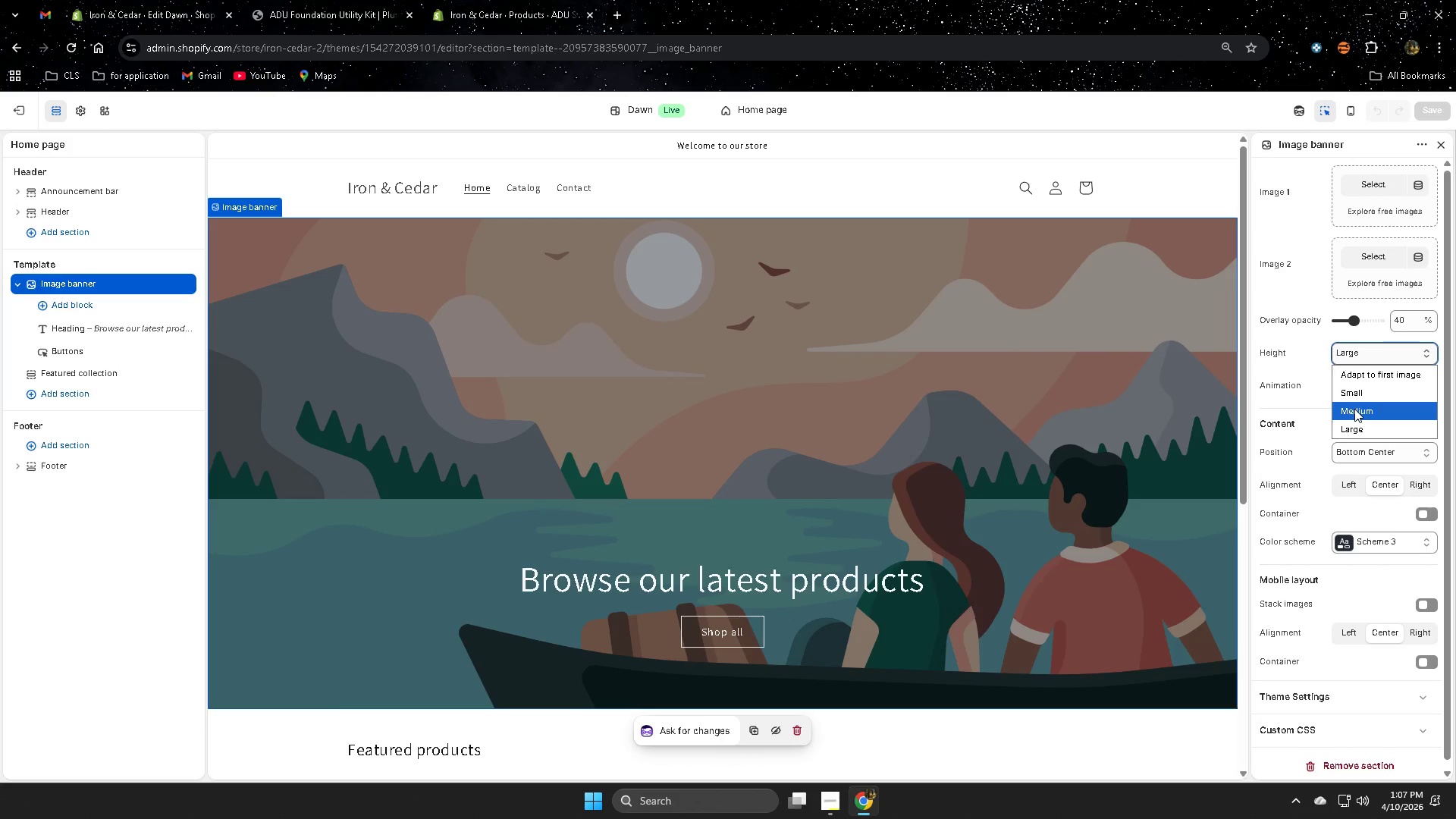 
left_click([1354, 409])
 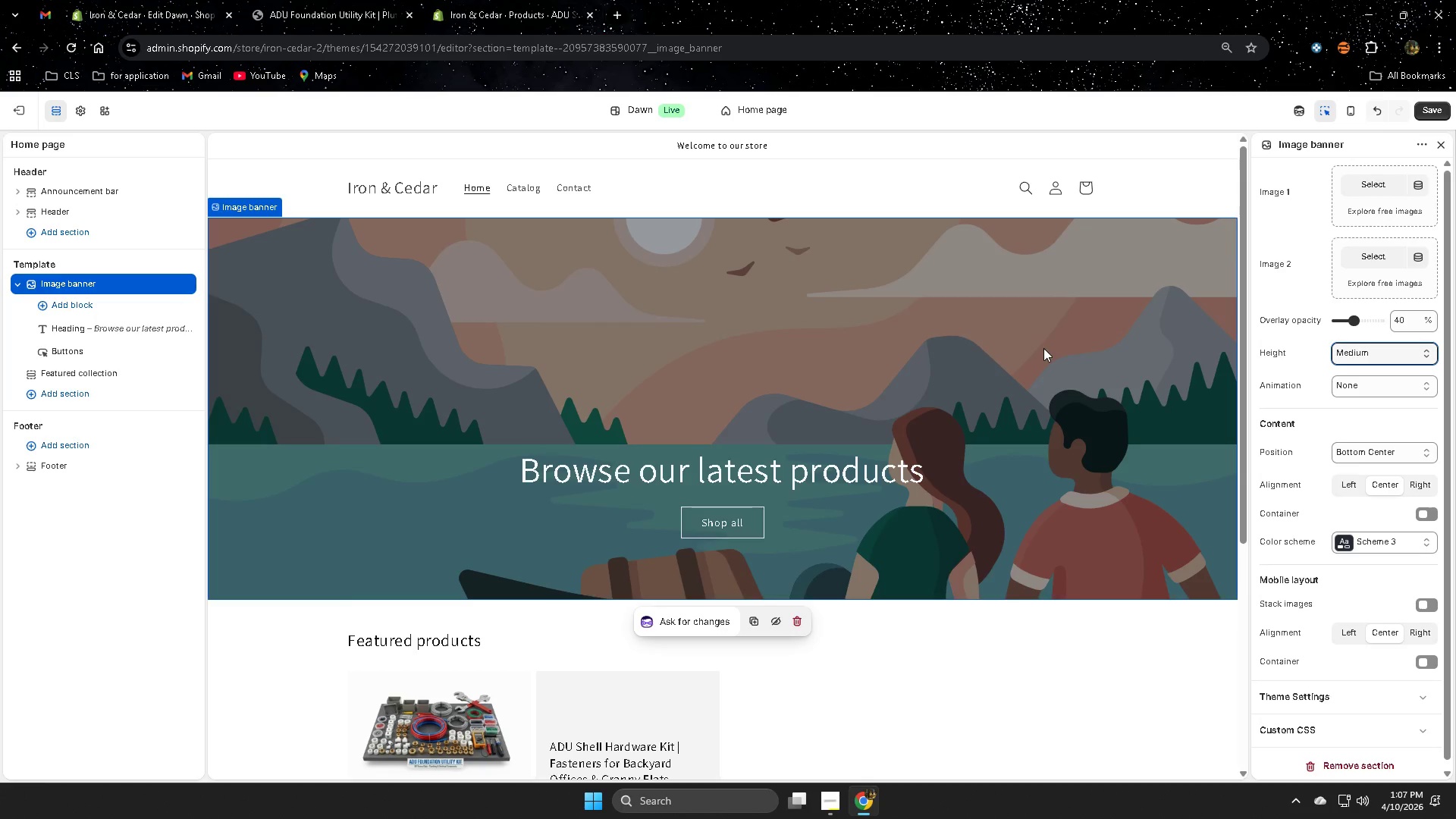 
scroll: coordinate [1202, 215], scroll_direction: up, amount: 7.0
 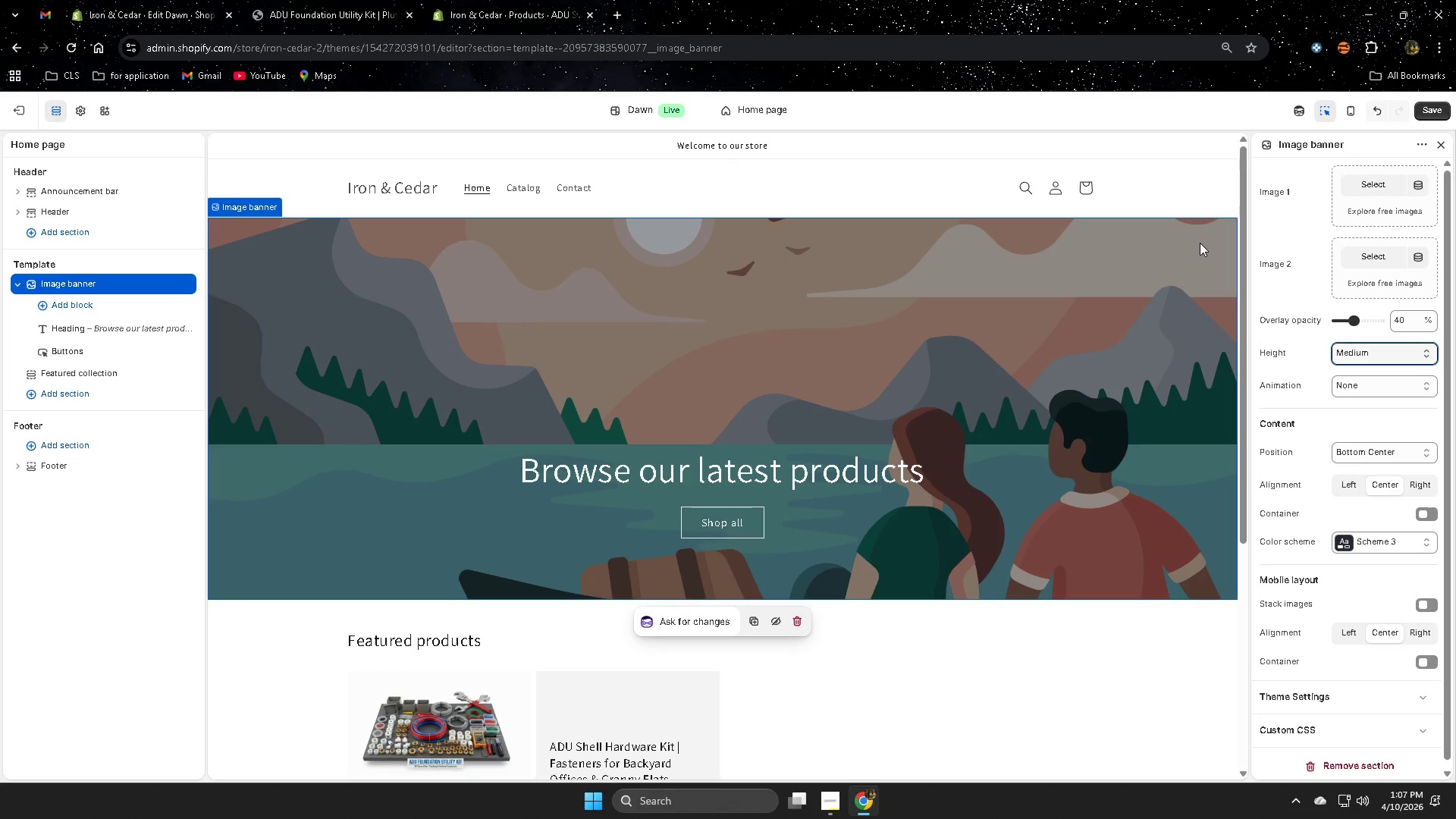 
scroll: coordinate [1068, 466], scroll_direction: down, amount: 4.0
 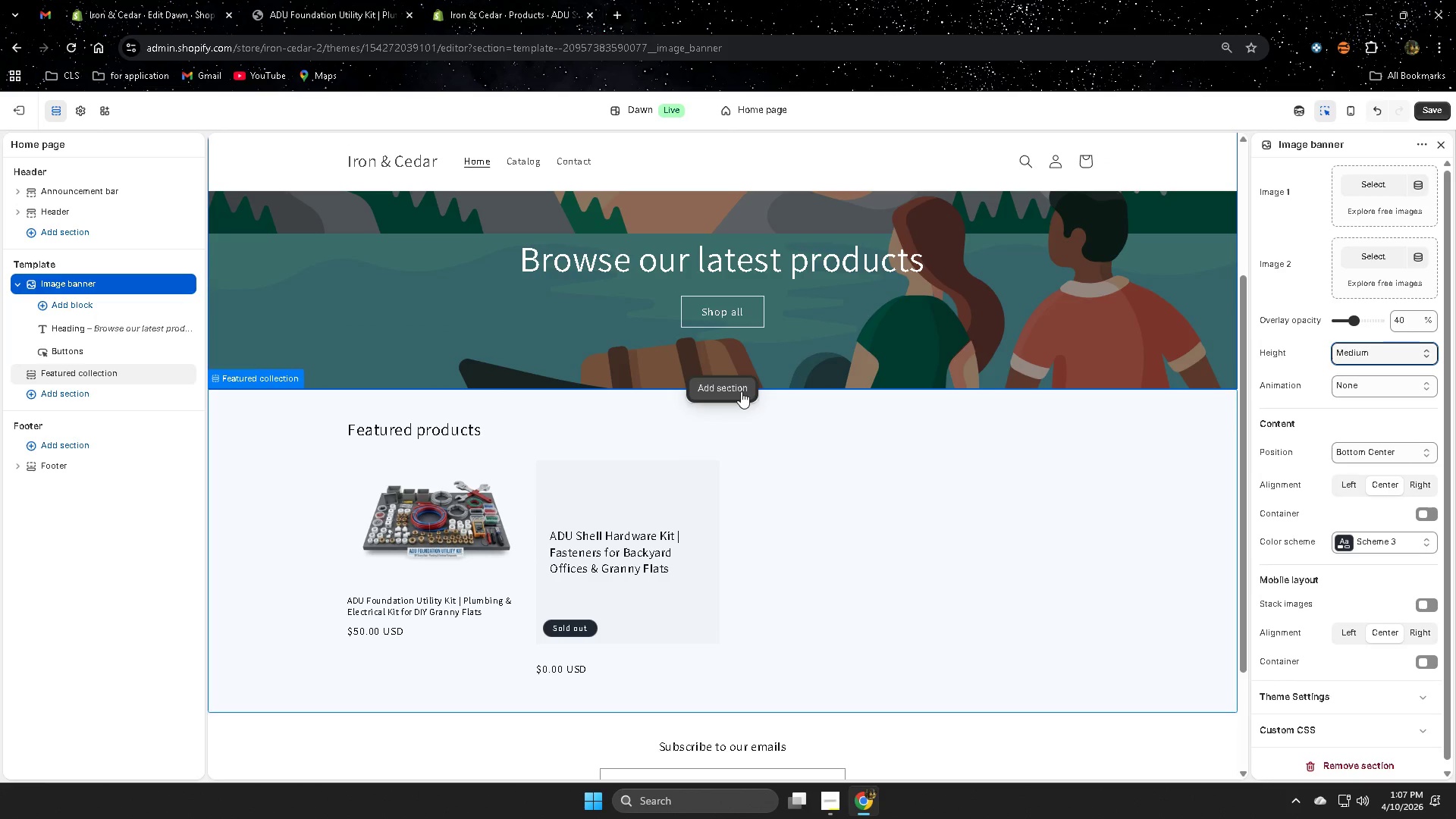 
wait(11.21)
 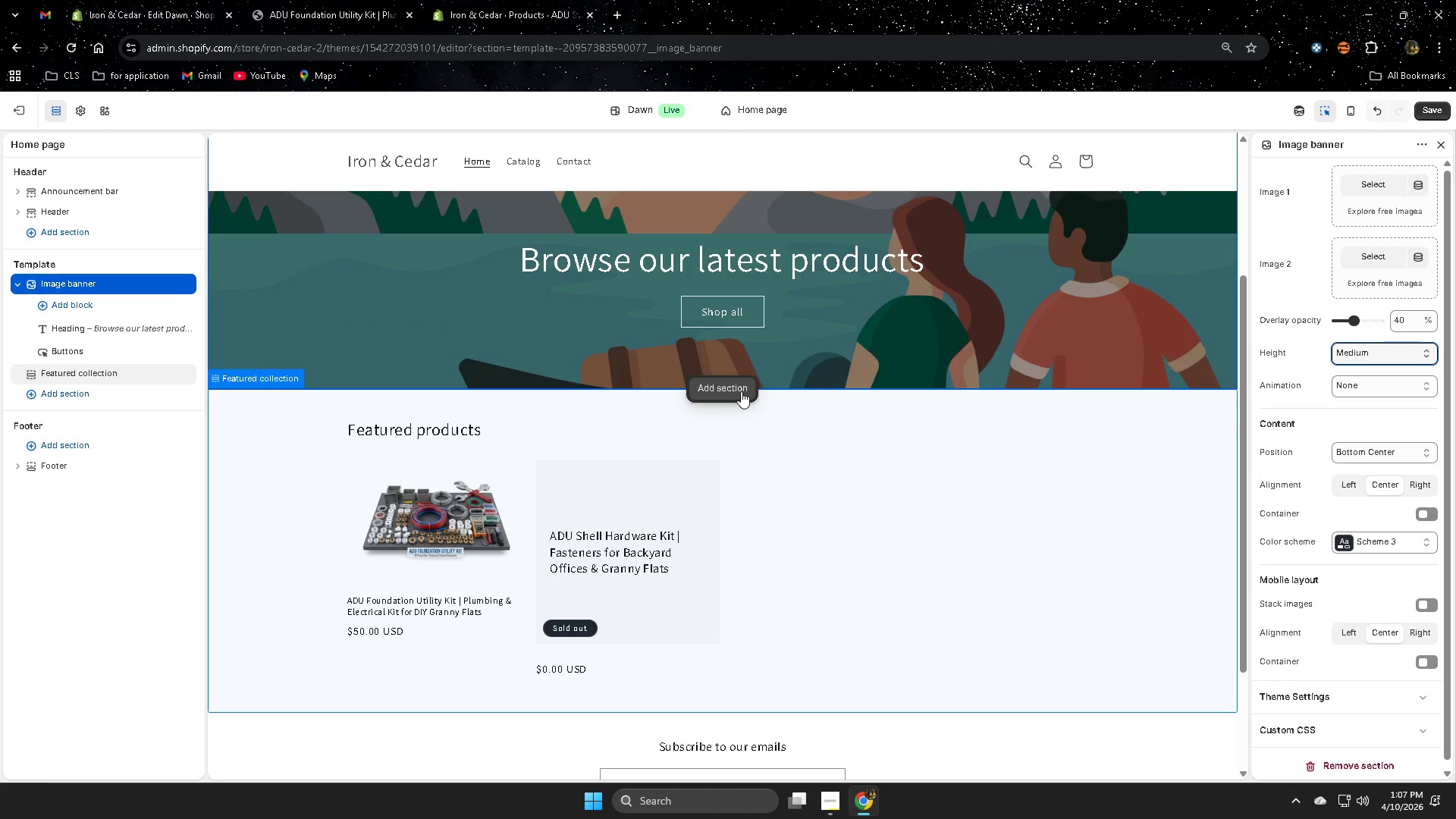 
left_click([741, 391])
 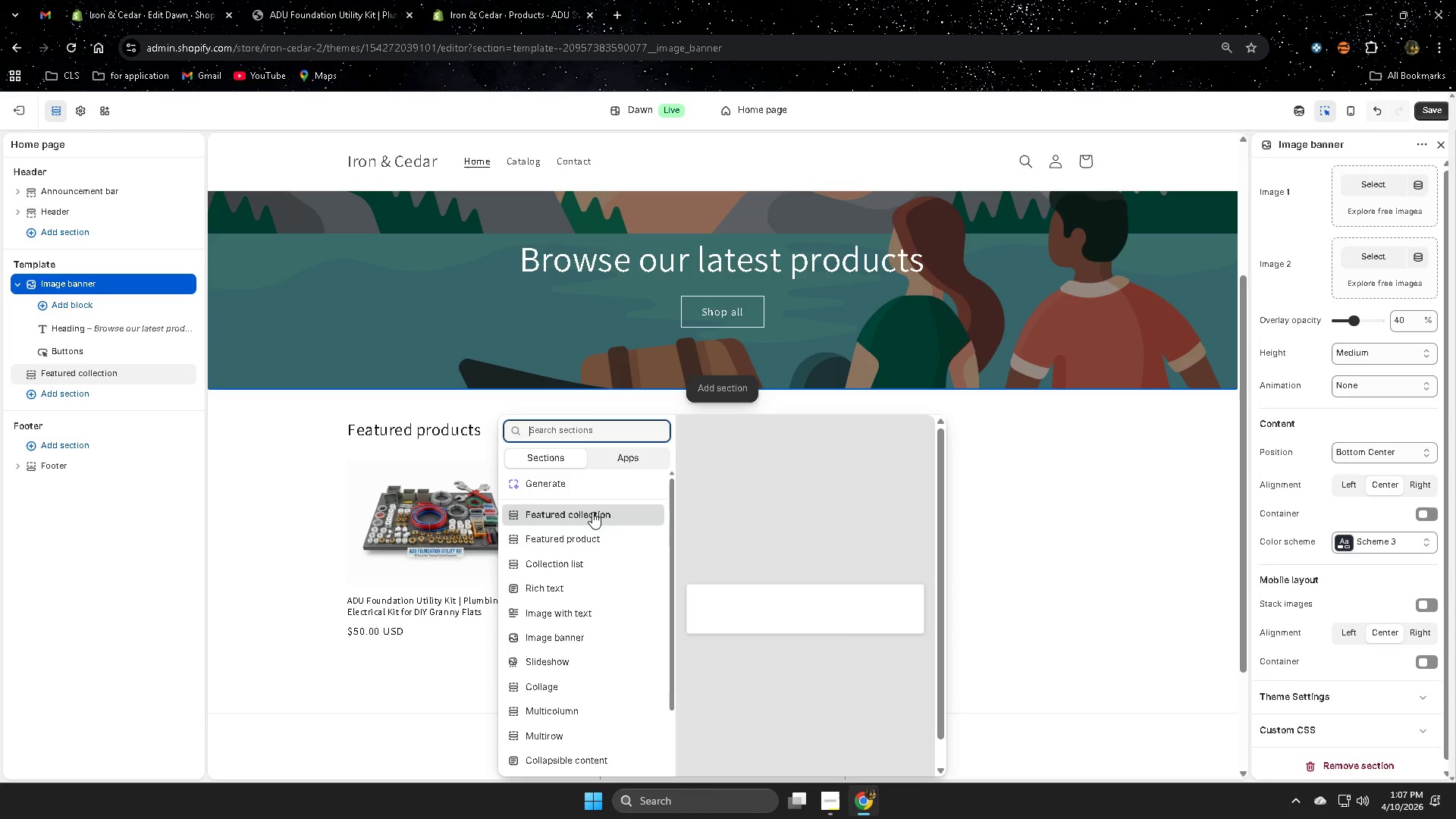 
scroll: coordinate [1194, 493], scroll_direction: down, amount: 5.0
 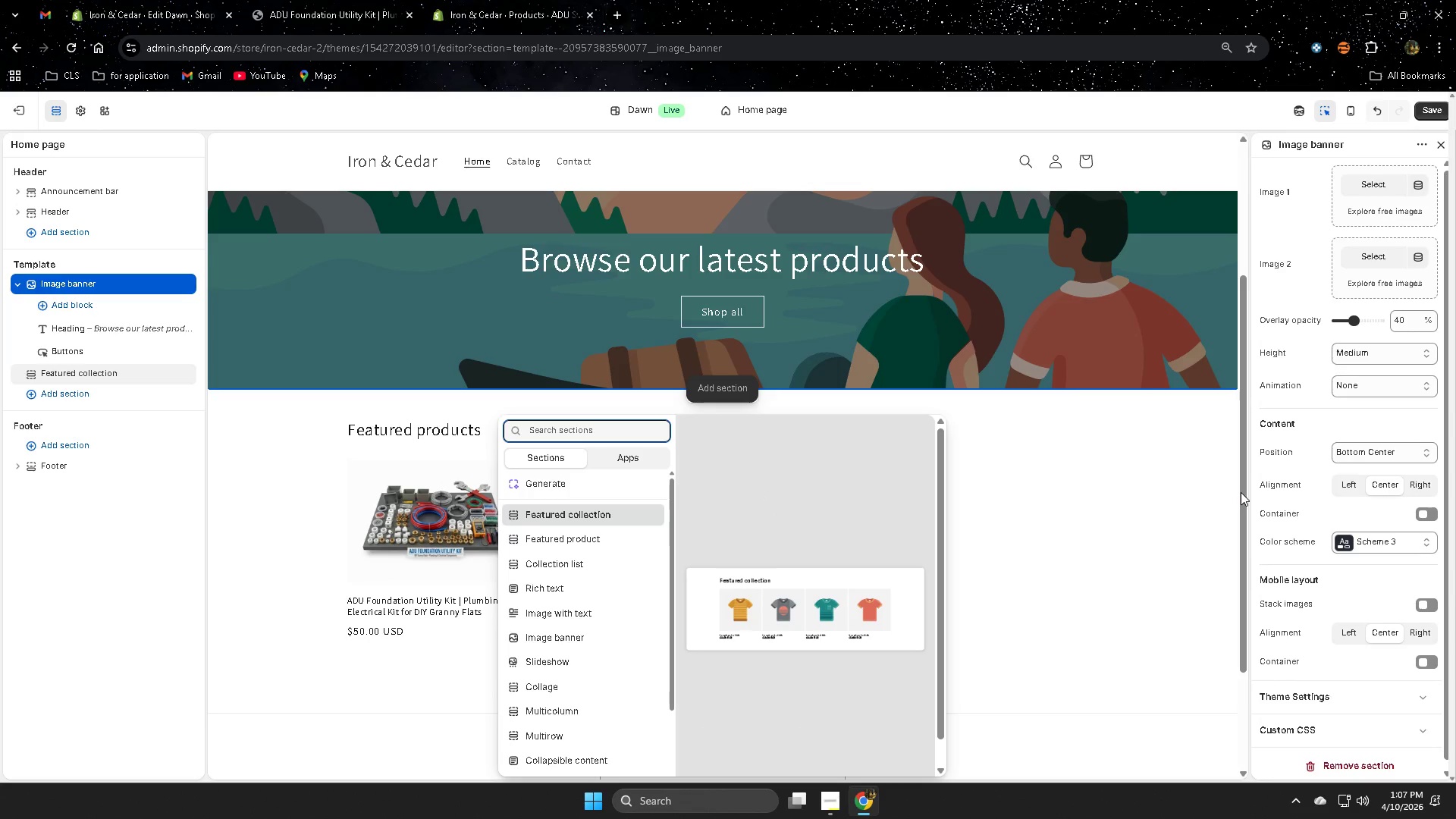 
left_click_drag(start_coordinate=[1242, 492], to_coordinate=[1242, 516])
 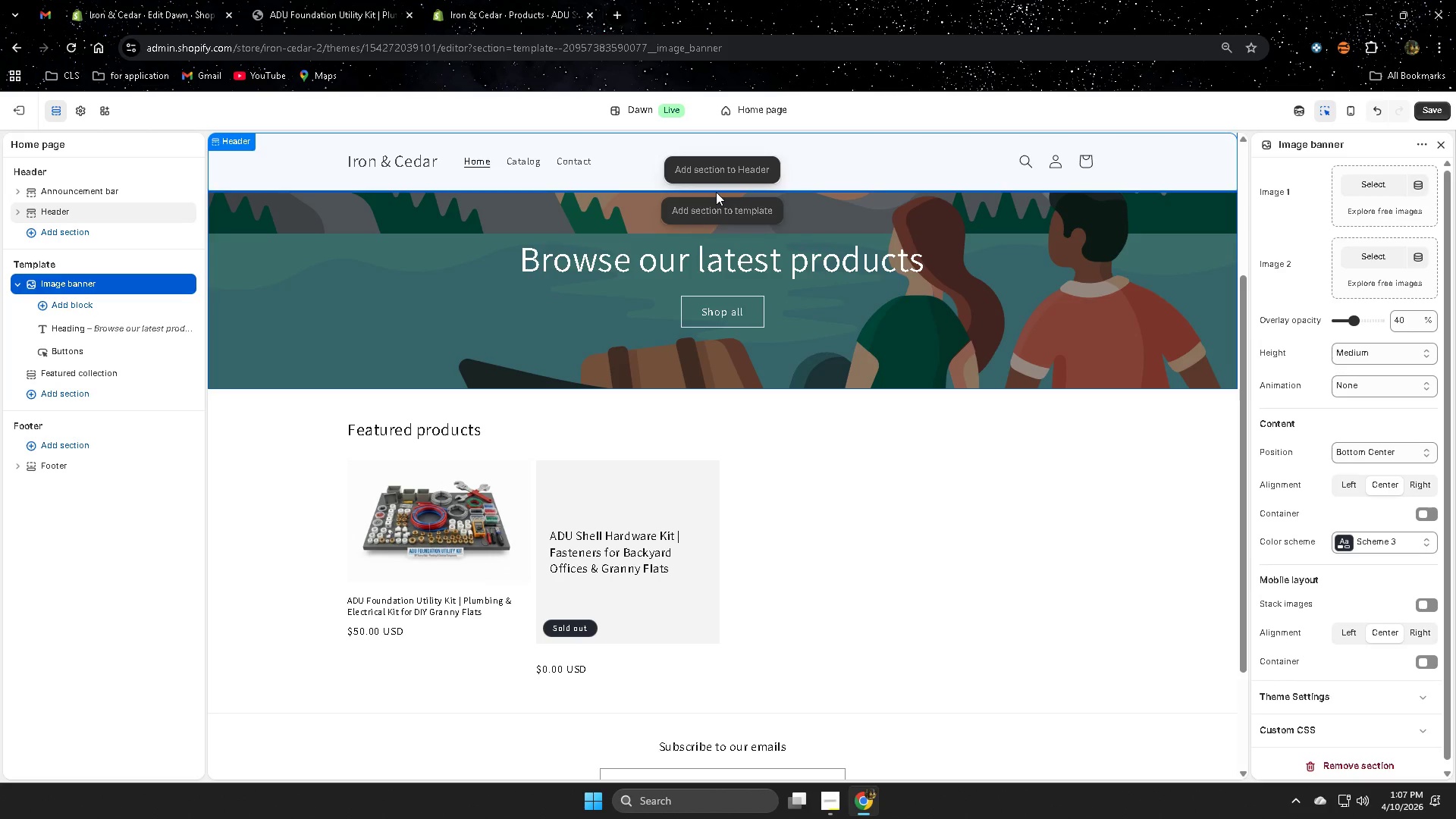 
wait(8.75)
 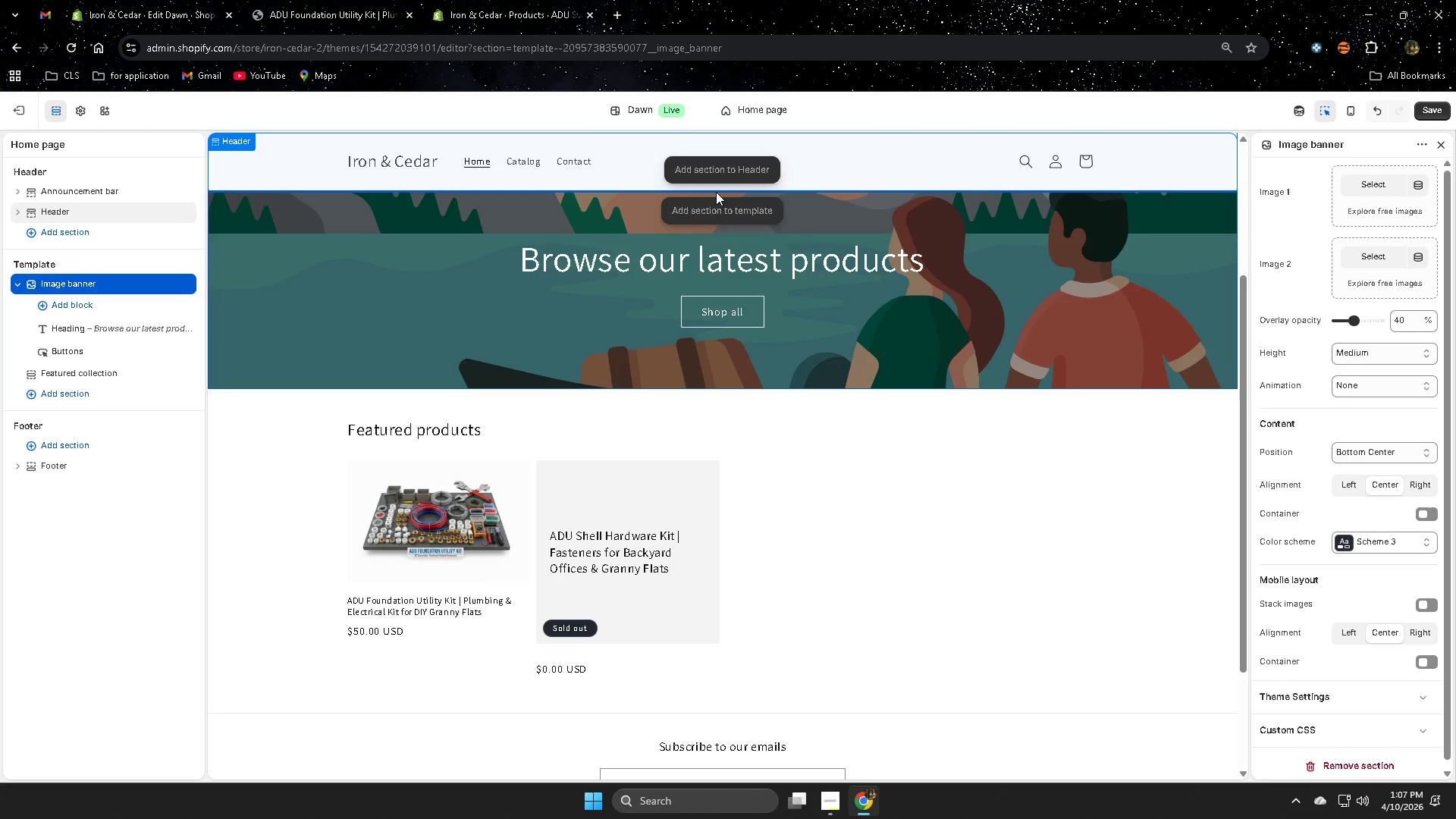 
left_click([1030, 511])
 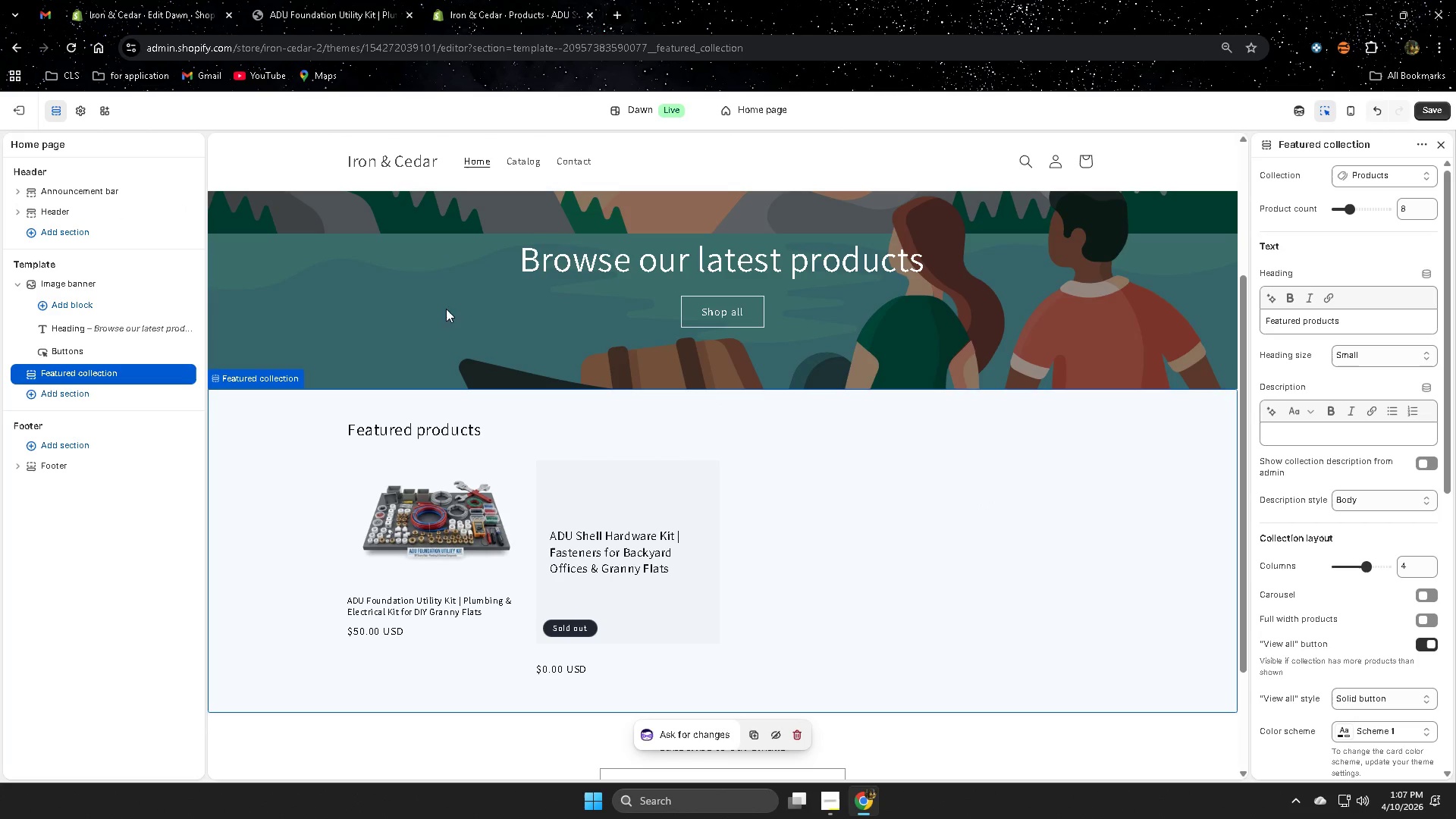 
left_click([554, 312])
 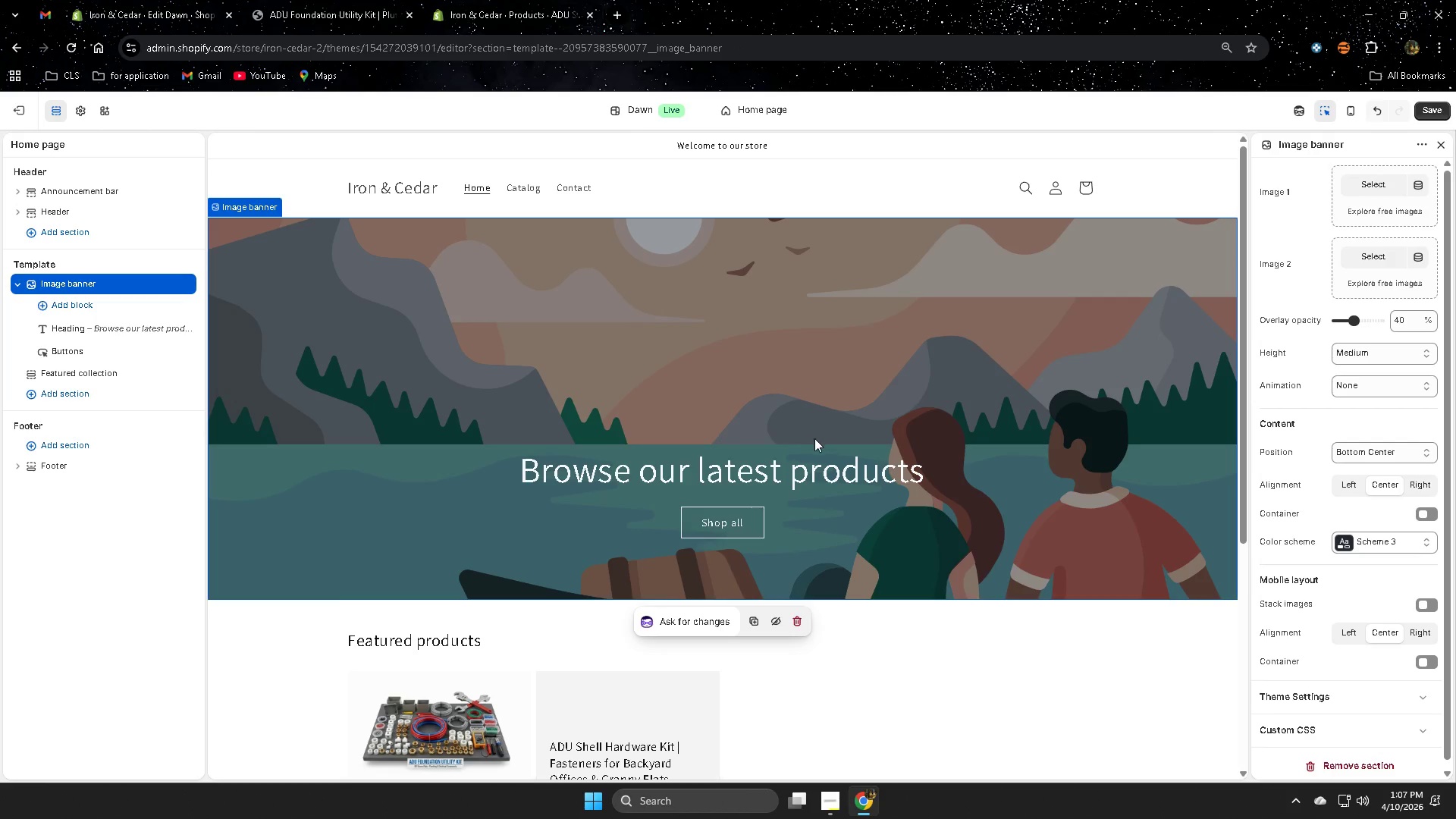 
scroll: coordinate [1002, 500], scroll_direction: down, amount: 5.0
 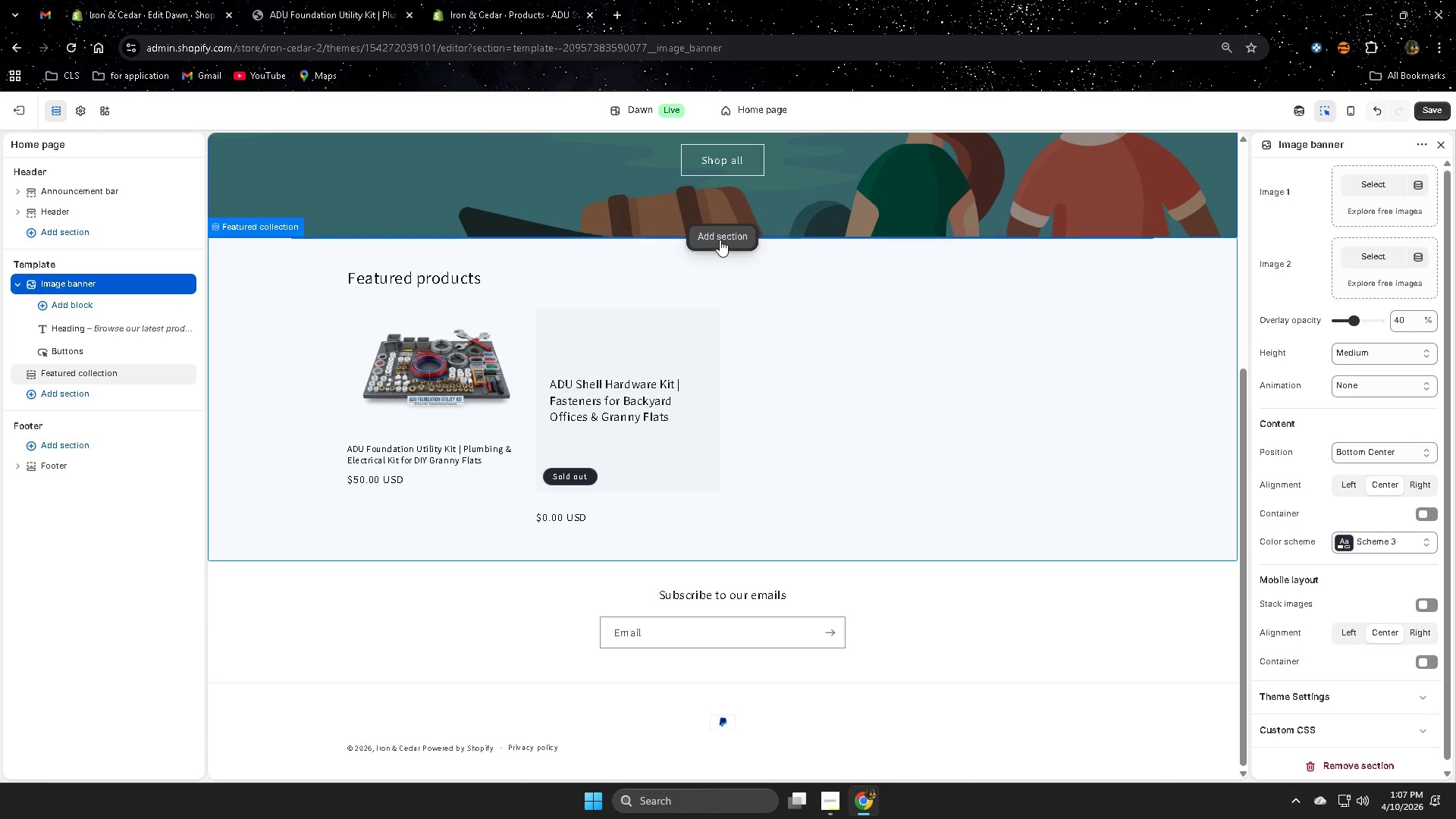 
left_click([720, 240])
 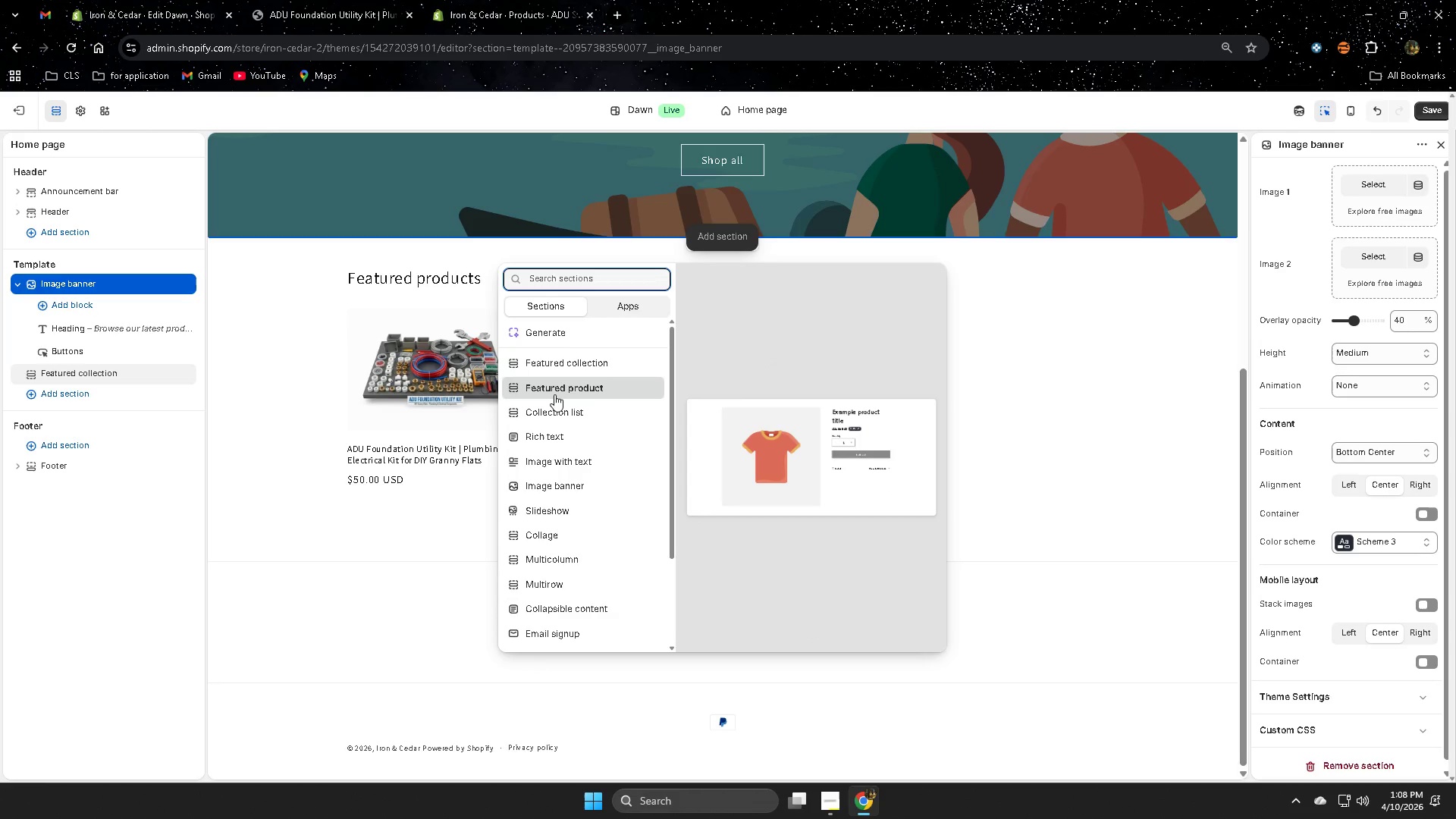 
wait(19.45)
 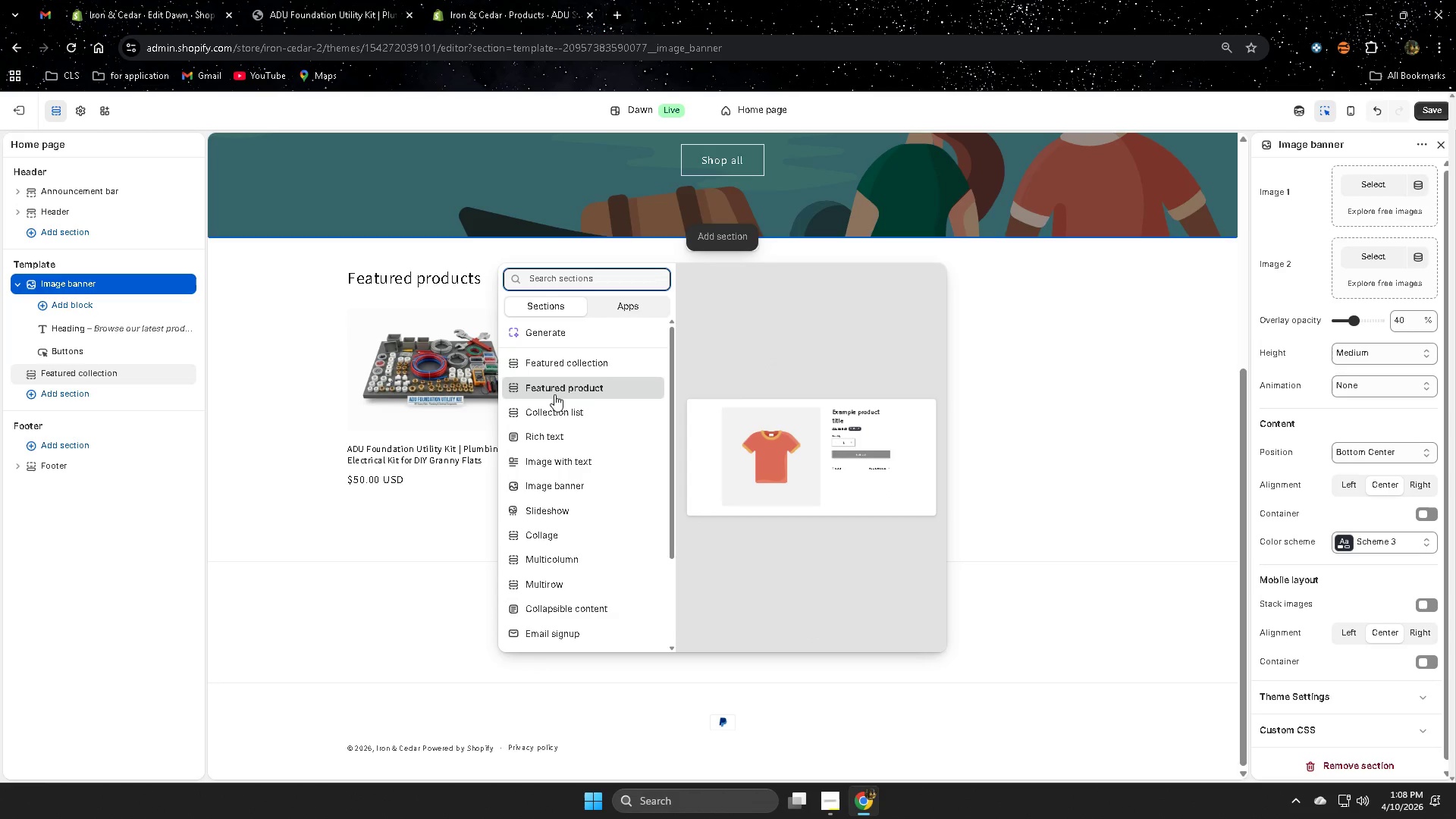 
left_click([566, 388])
 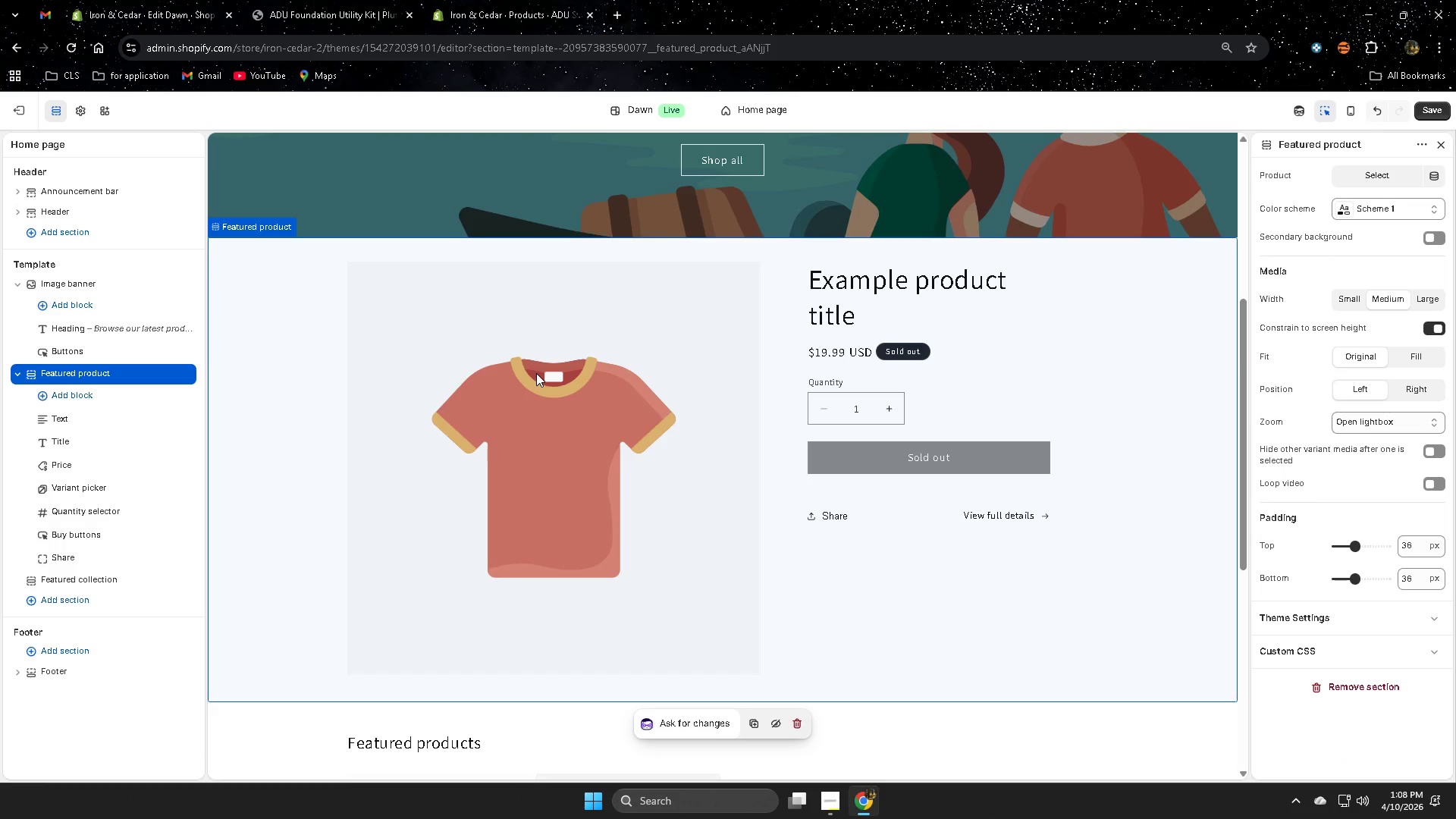 
wait(6.53)
 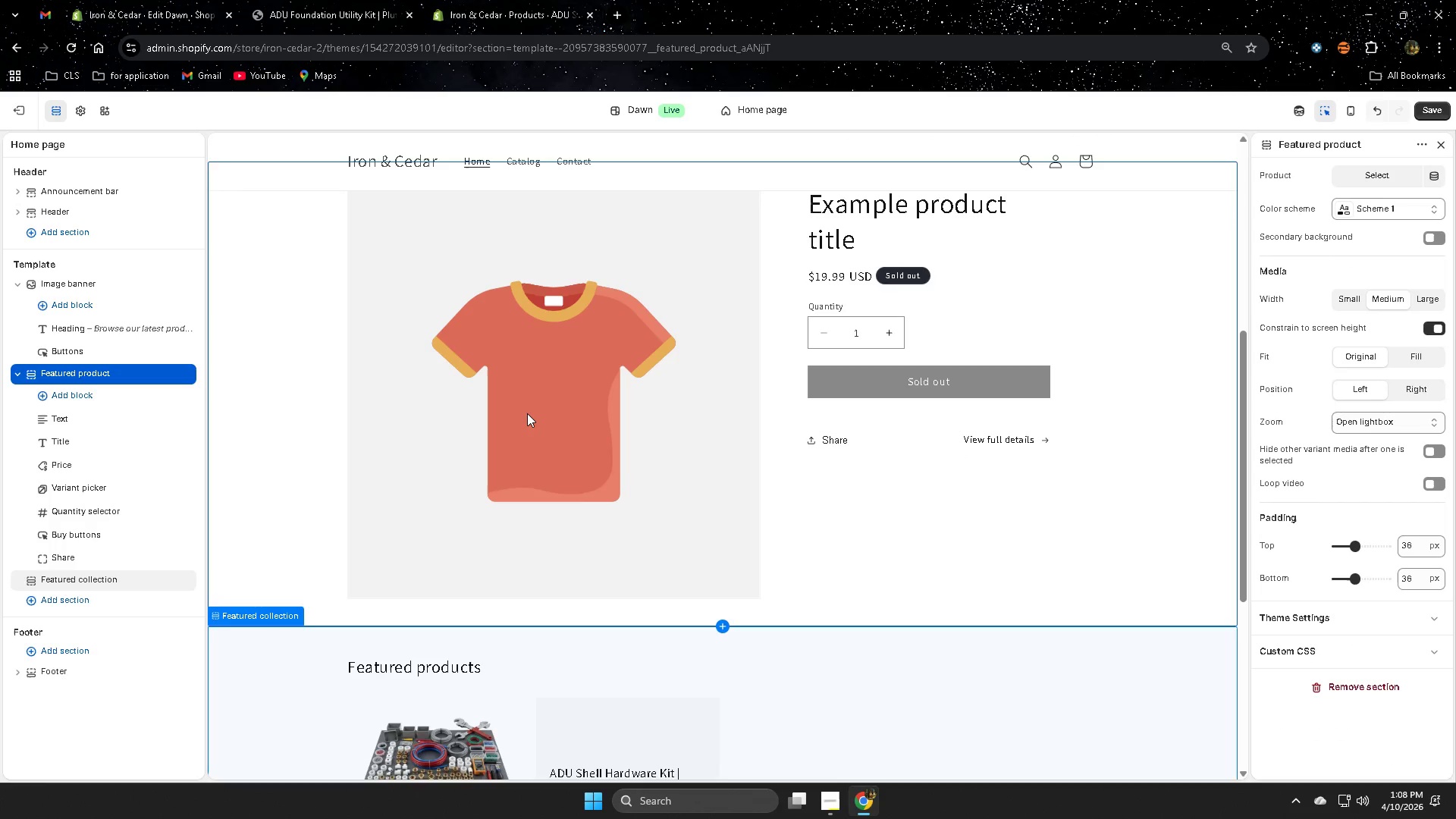 
left_click([526, 413])
 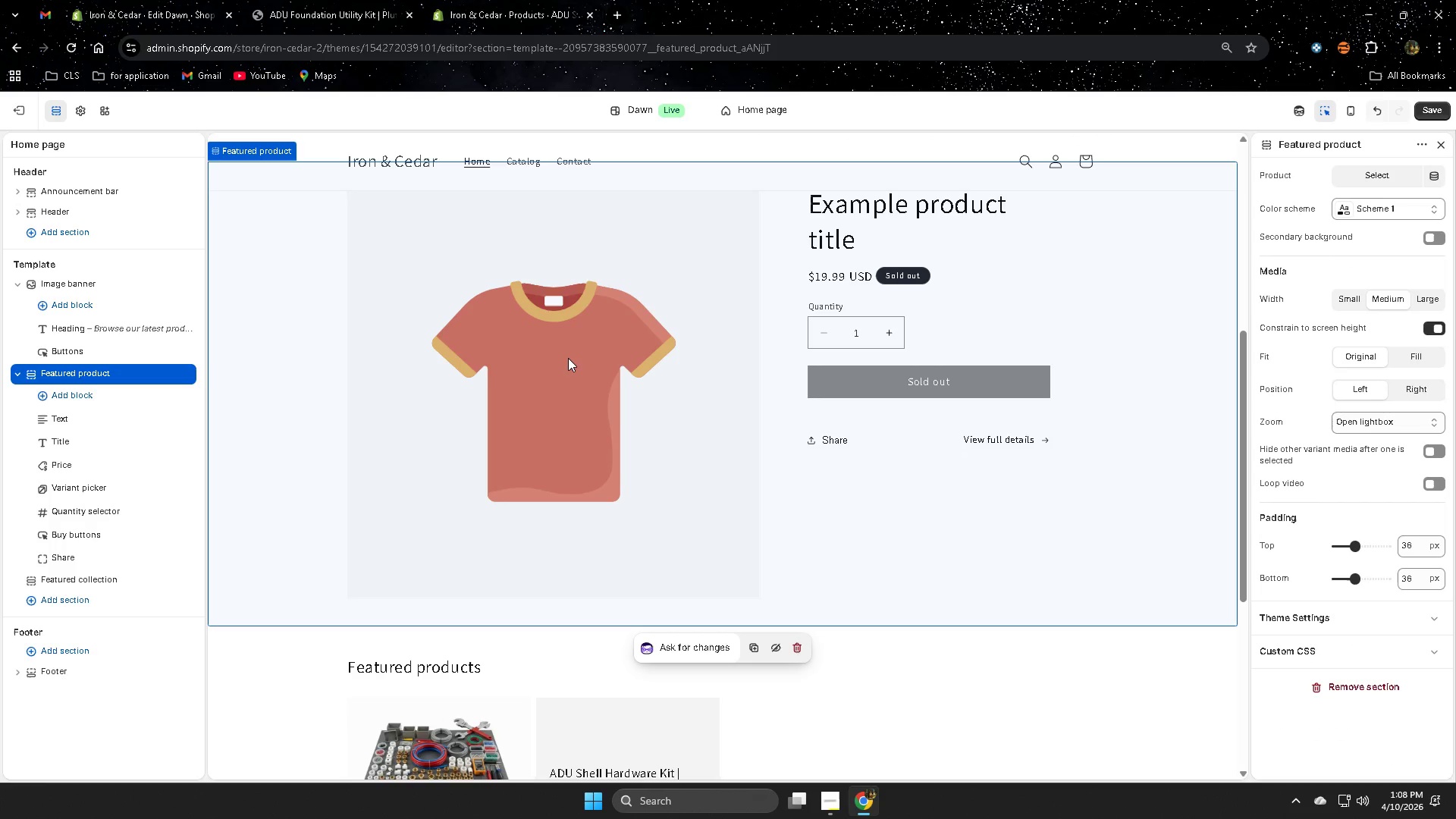 
scroll: coordinate [859, 578], scroll_direction: down, amount: 1.0
 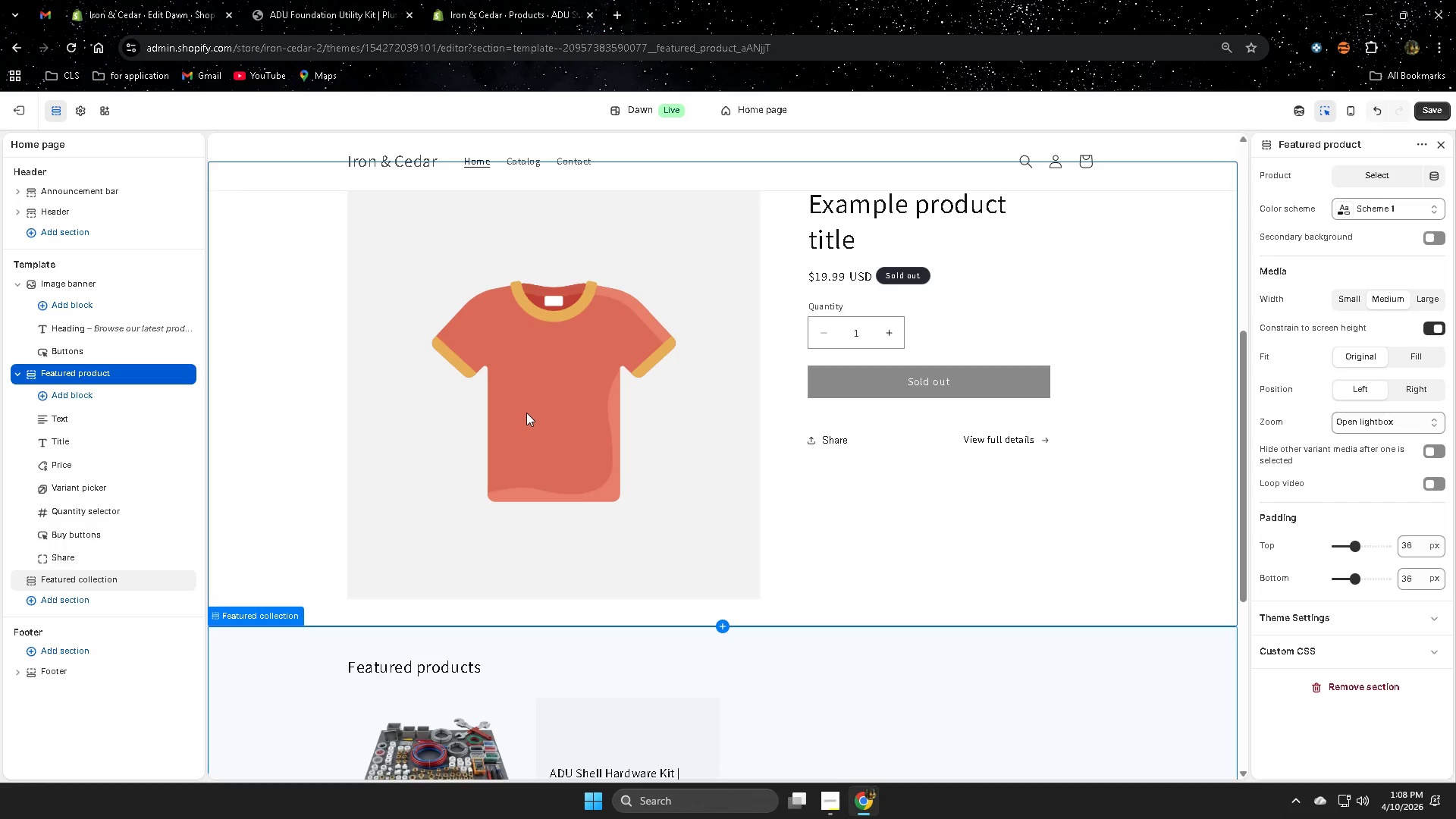 
left_click([568, 358])
 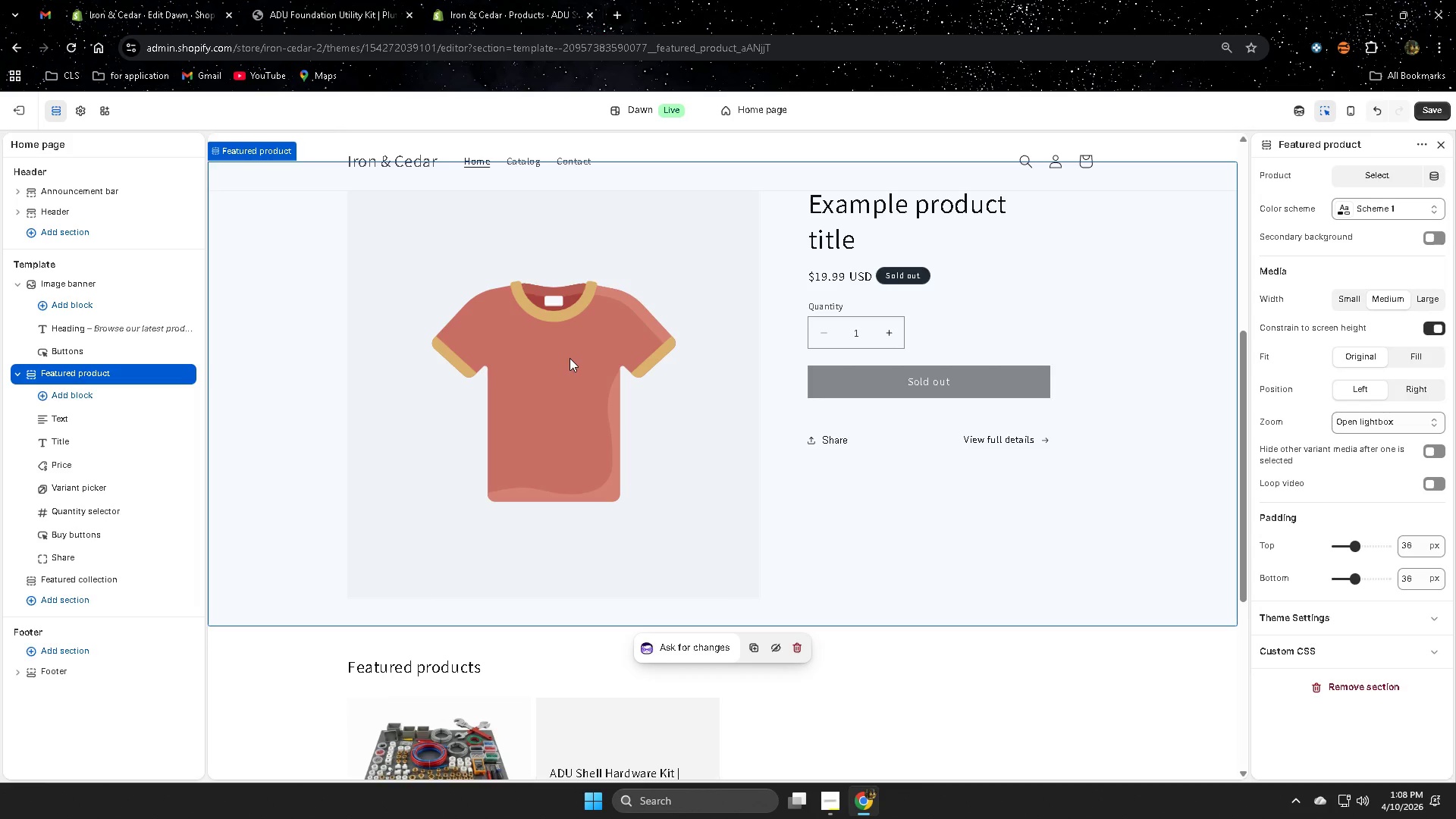 
wait(10.27)
 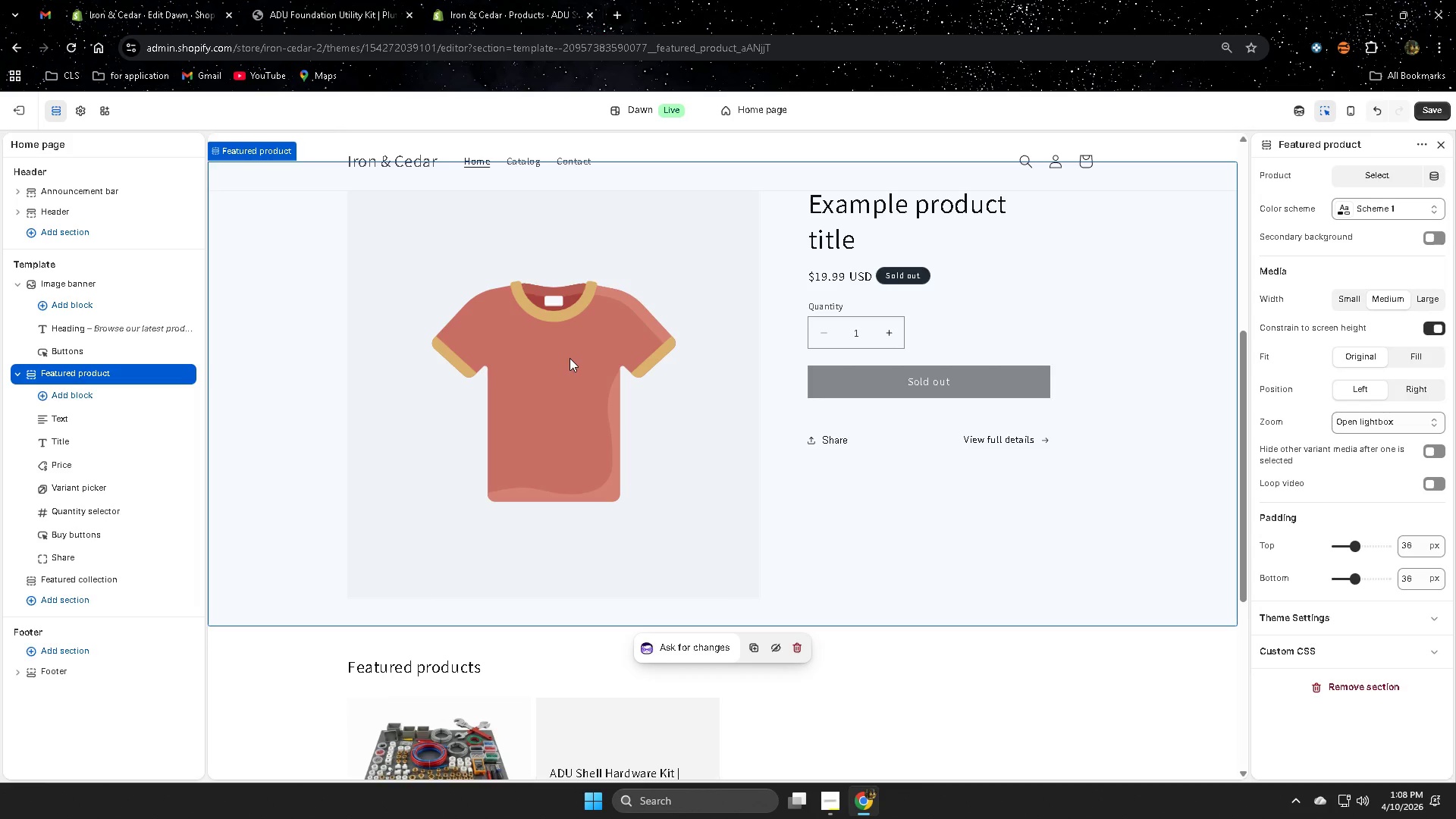 
scroll: coordinate [553, 498], scroll_direction: up, amount: 2.0
 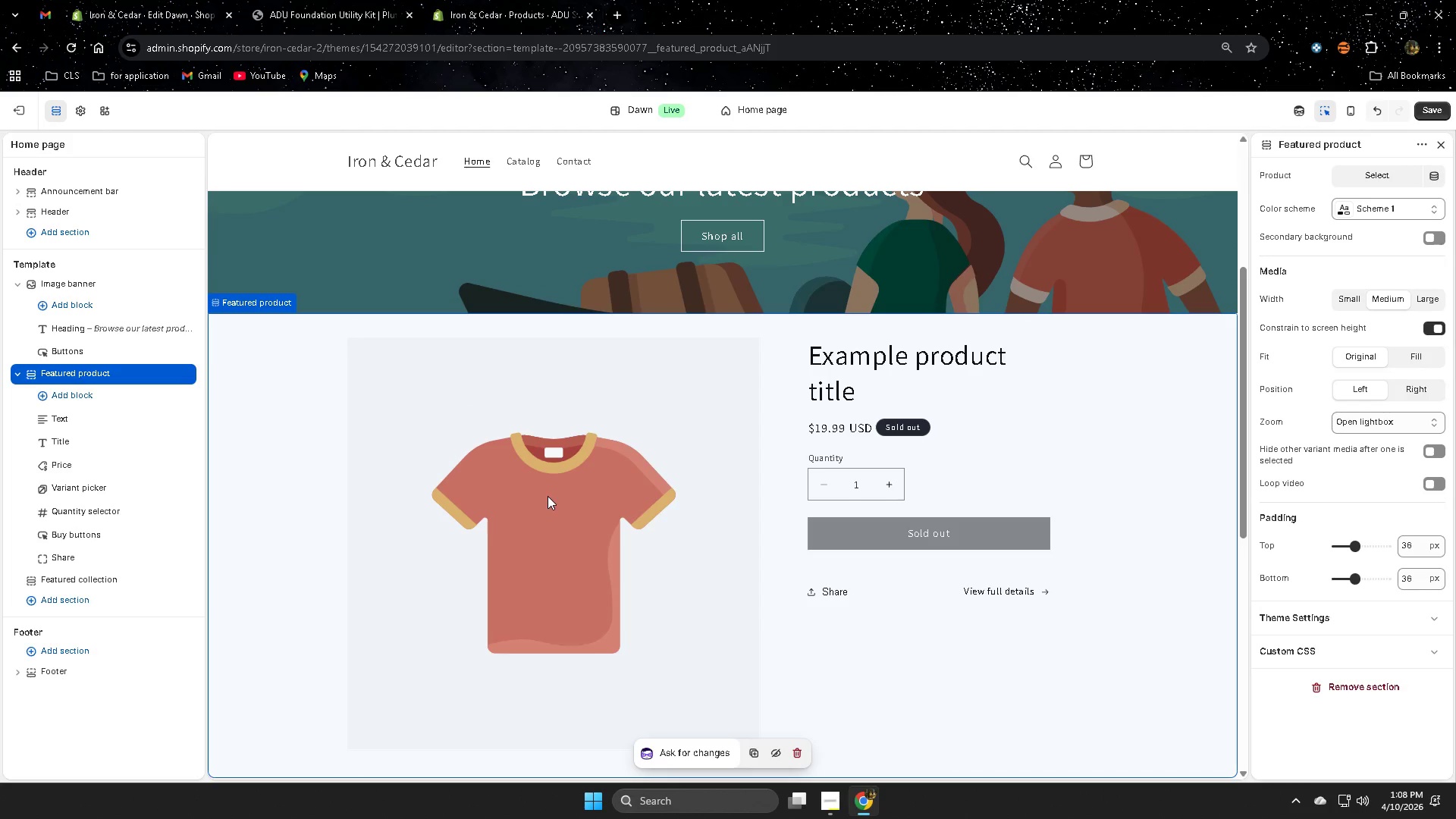 
scroll: coordinate [548, 496], scroll_direction: down, amount: 1.0
 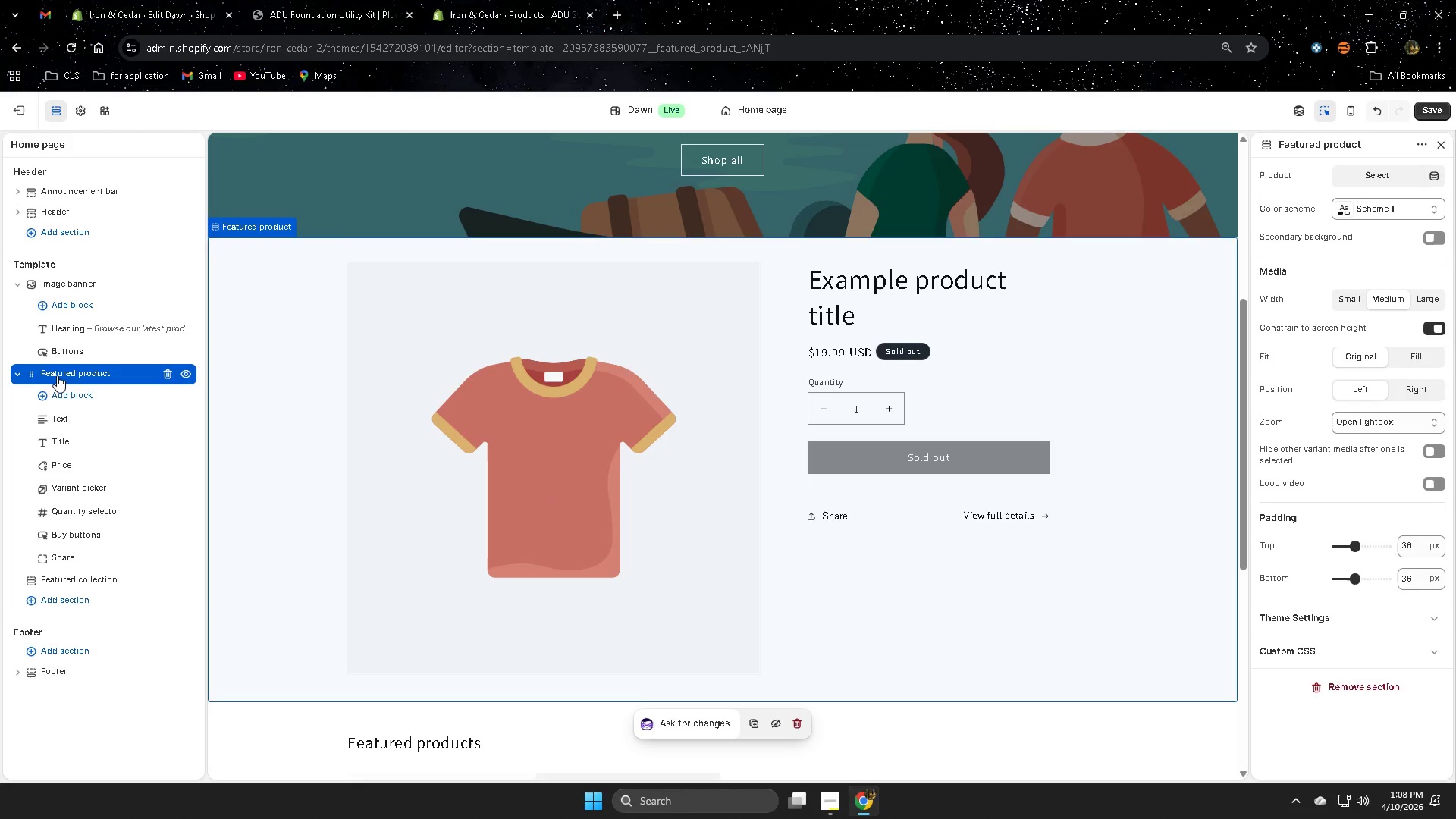 
left_click([75, 372])
 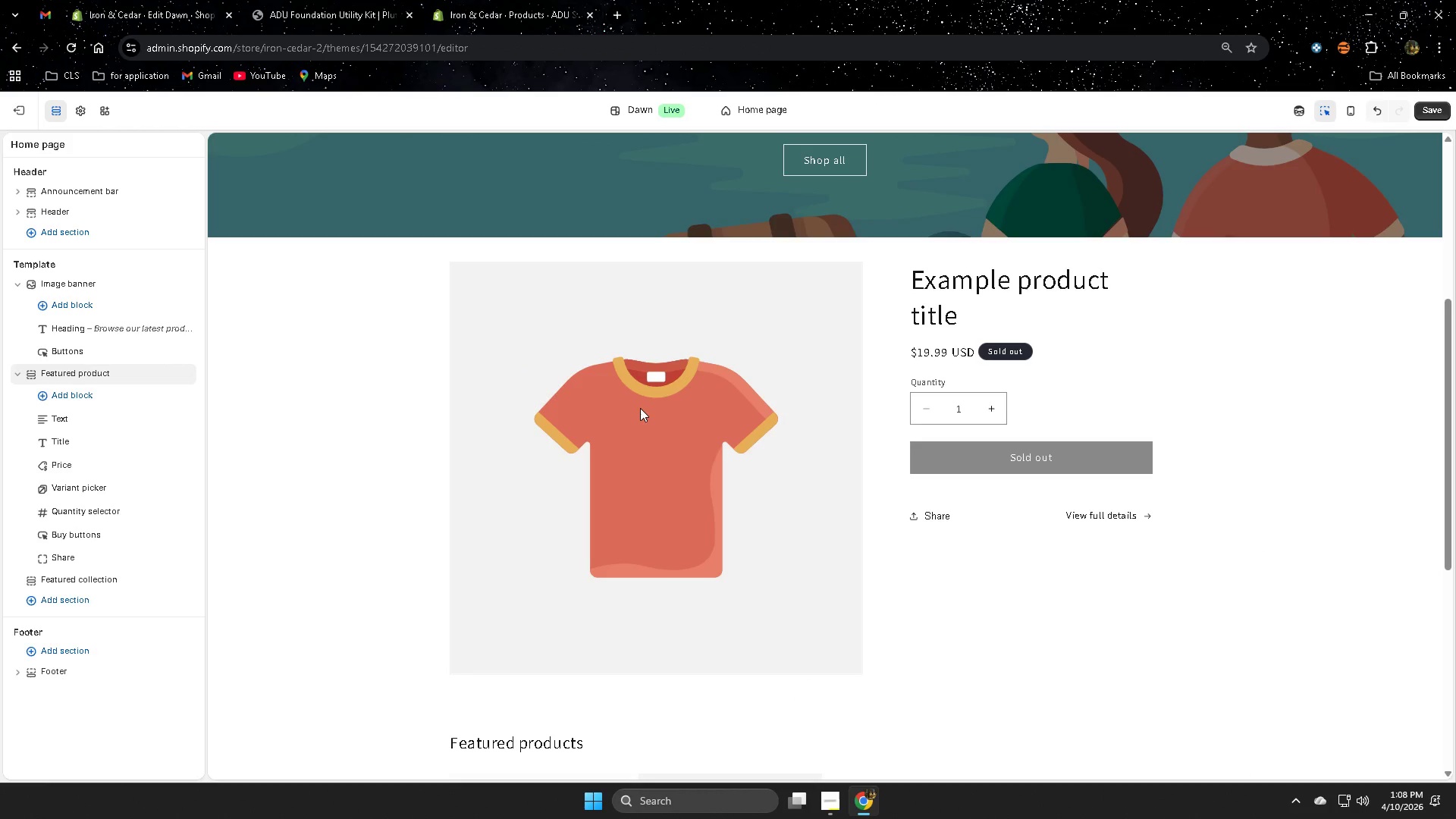 
left_click([640, 408])
 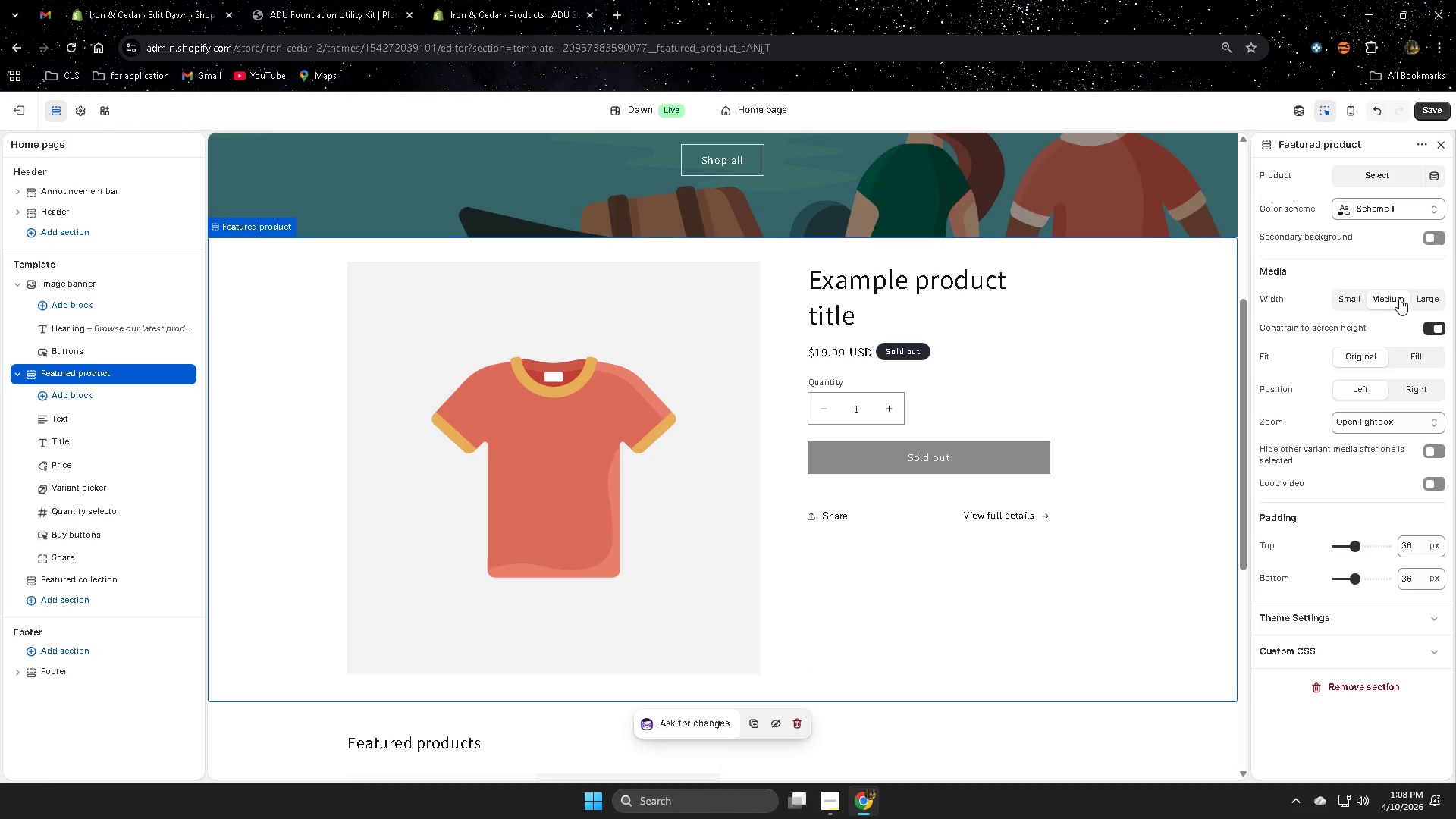 
left_click([1347, 300])
 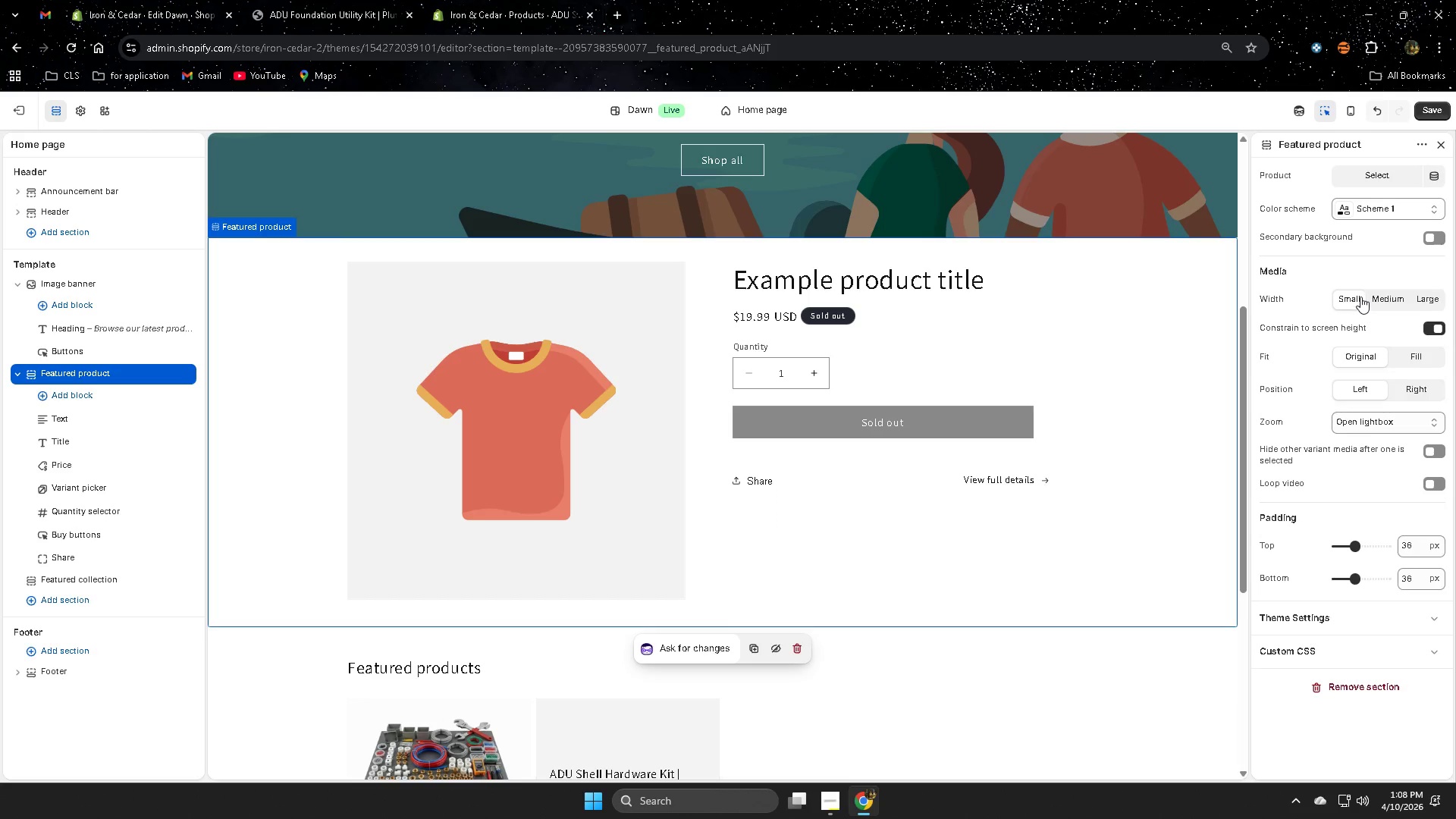 
scroll: coordinate [1357, 332], scroll_direction: up, amount: 1.0
 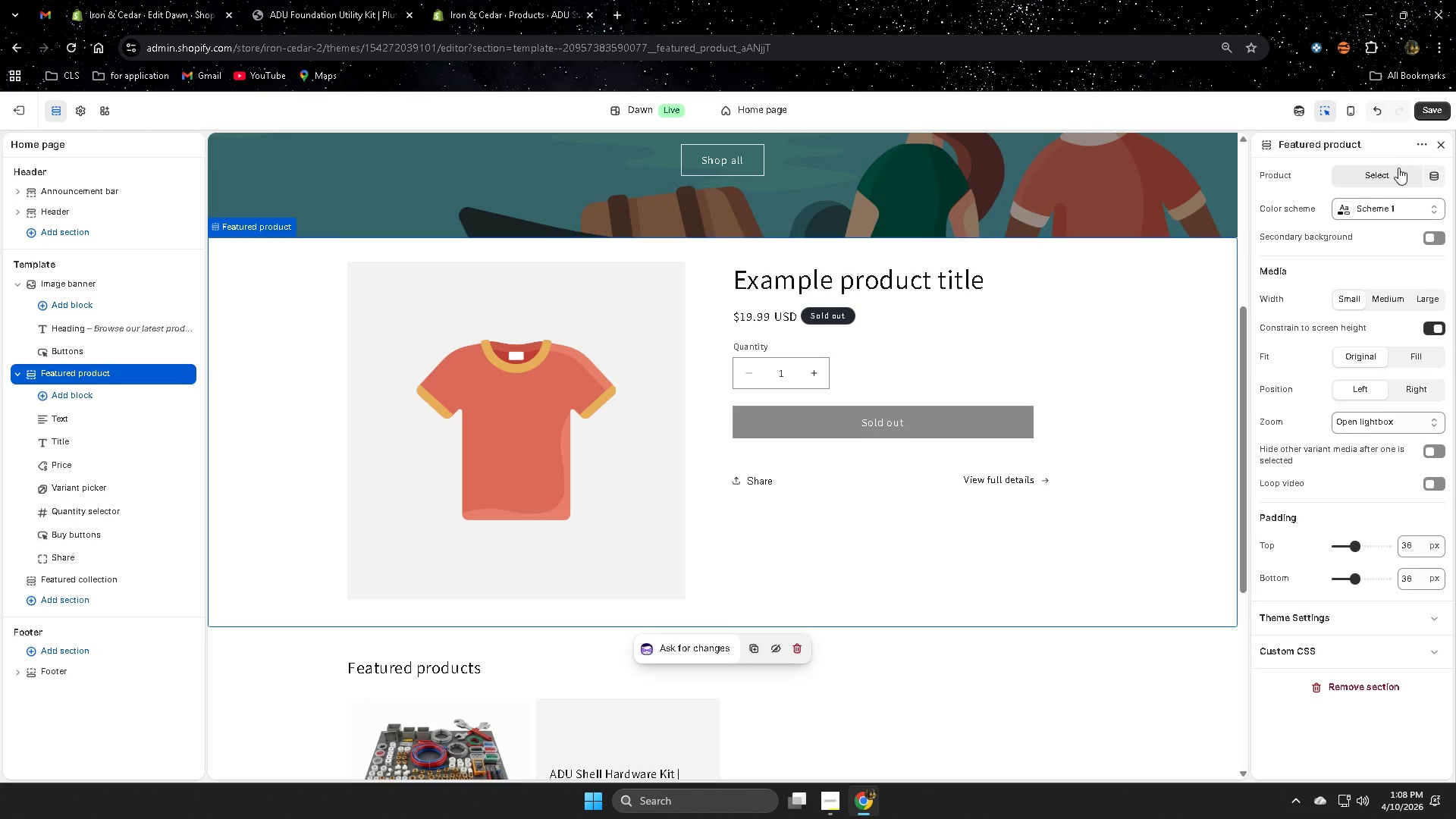 
left_click([1398, 172])
 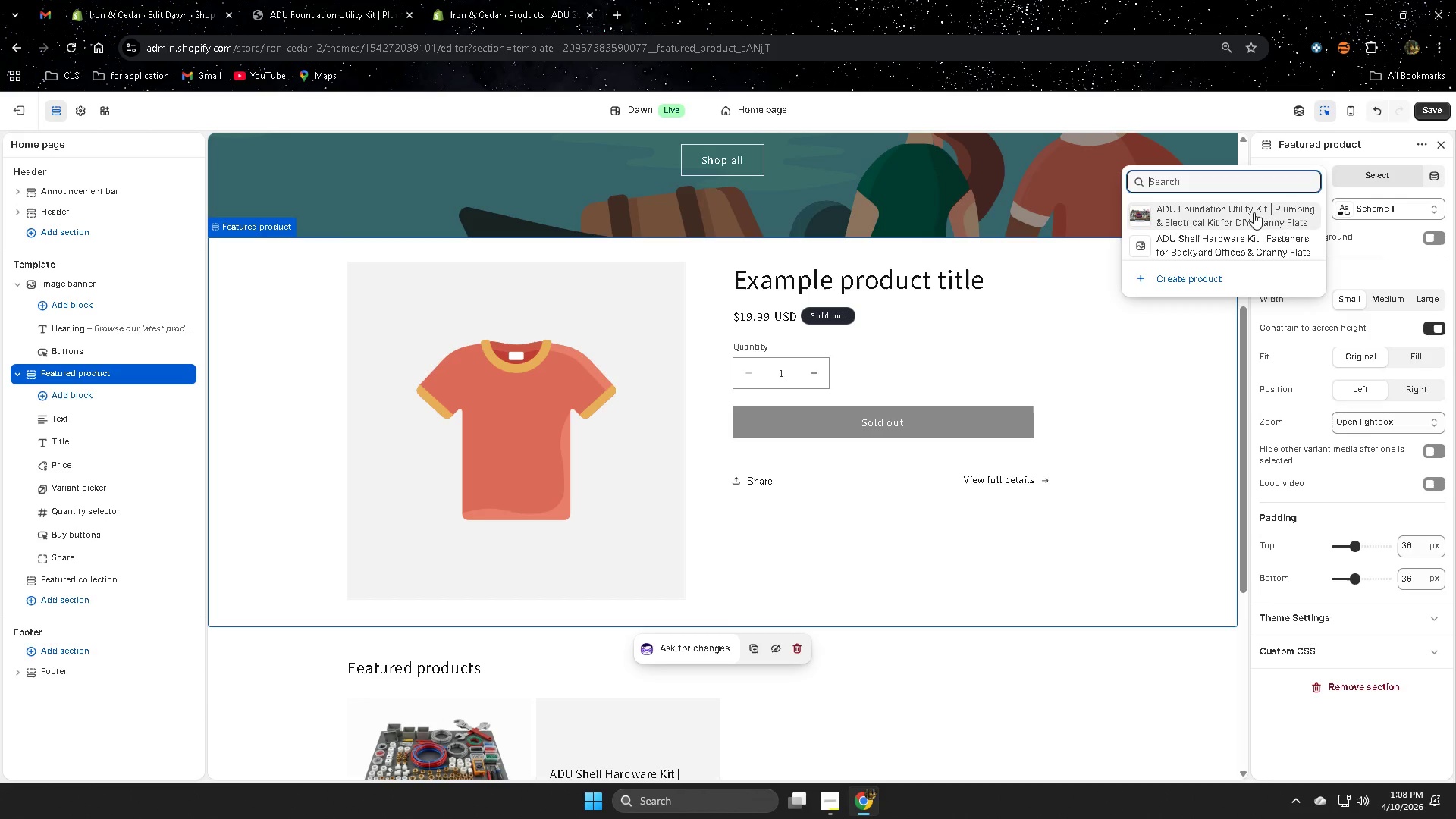 
left_click([1134, 218])
 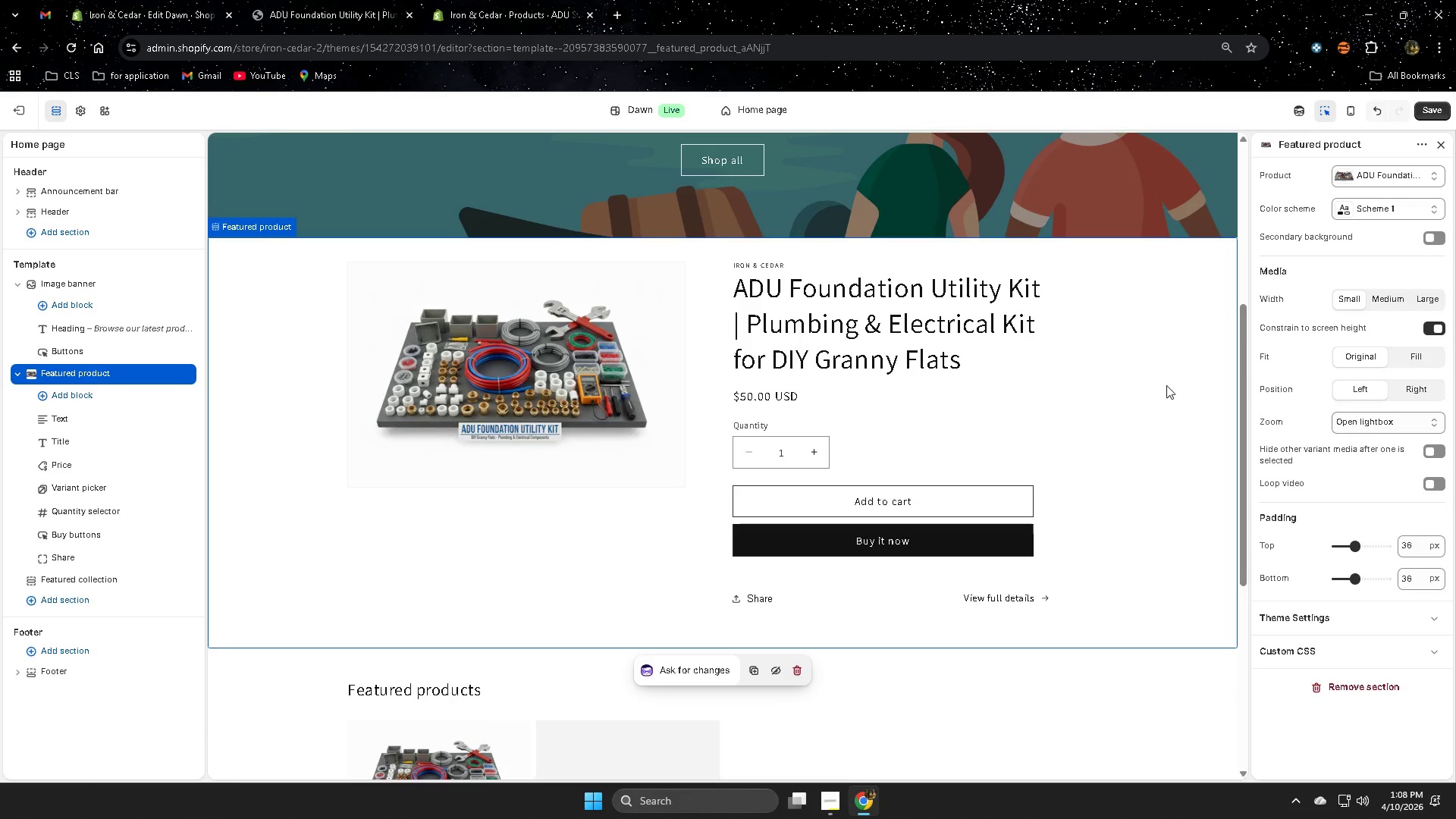 
scroll: coordinate [1142, 398], scroll_direction: none, amount: 0.0
 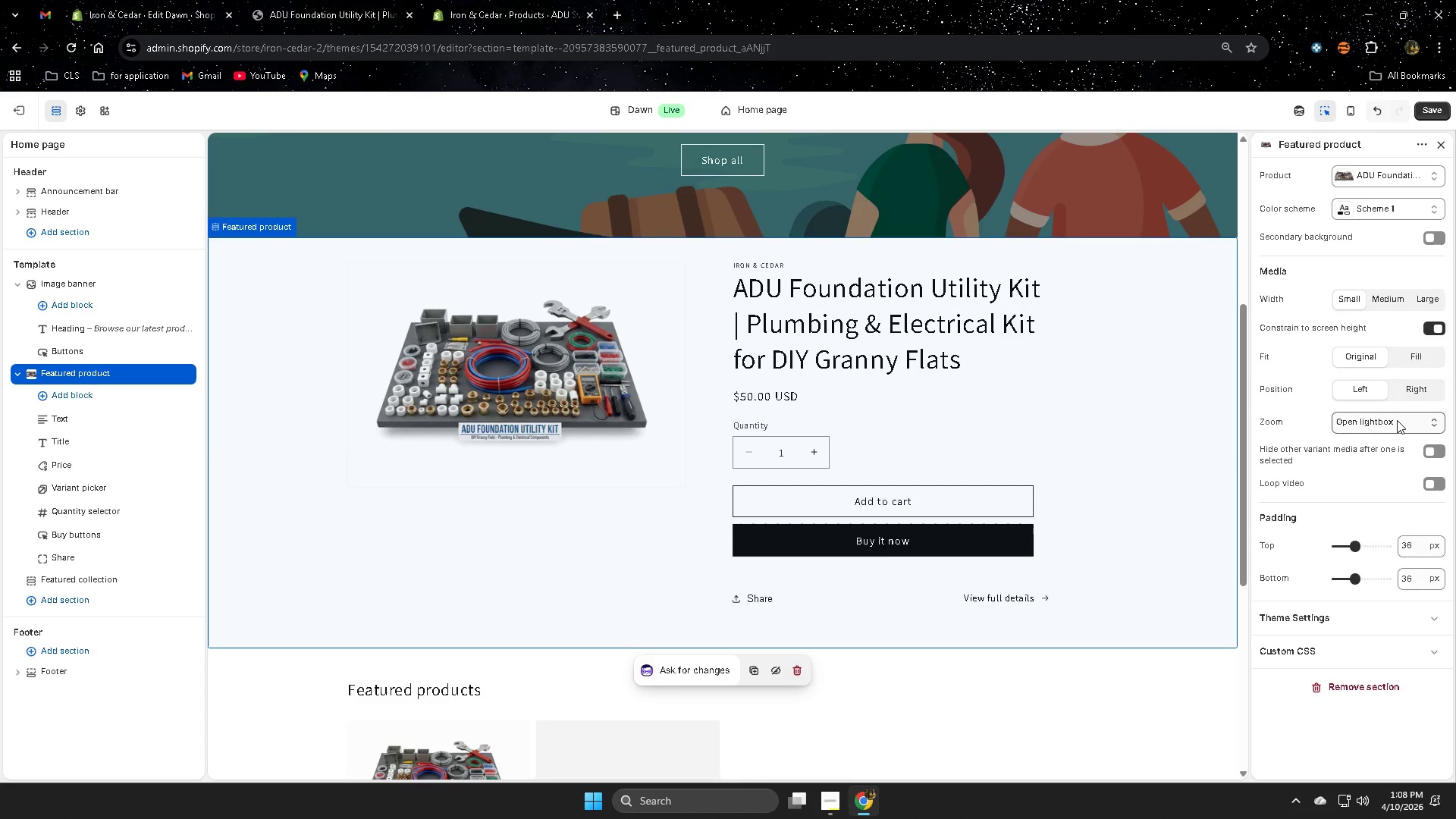 
scroll: coordinate [1116, 413], scroll_direction: up, amount: 2.0
 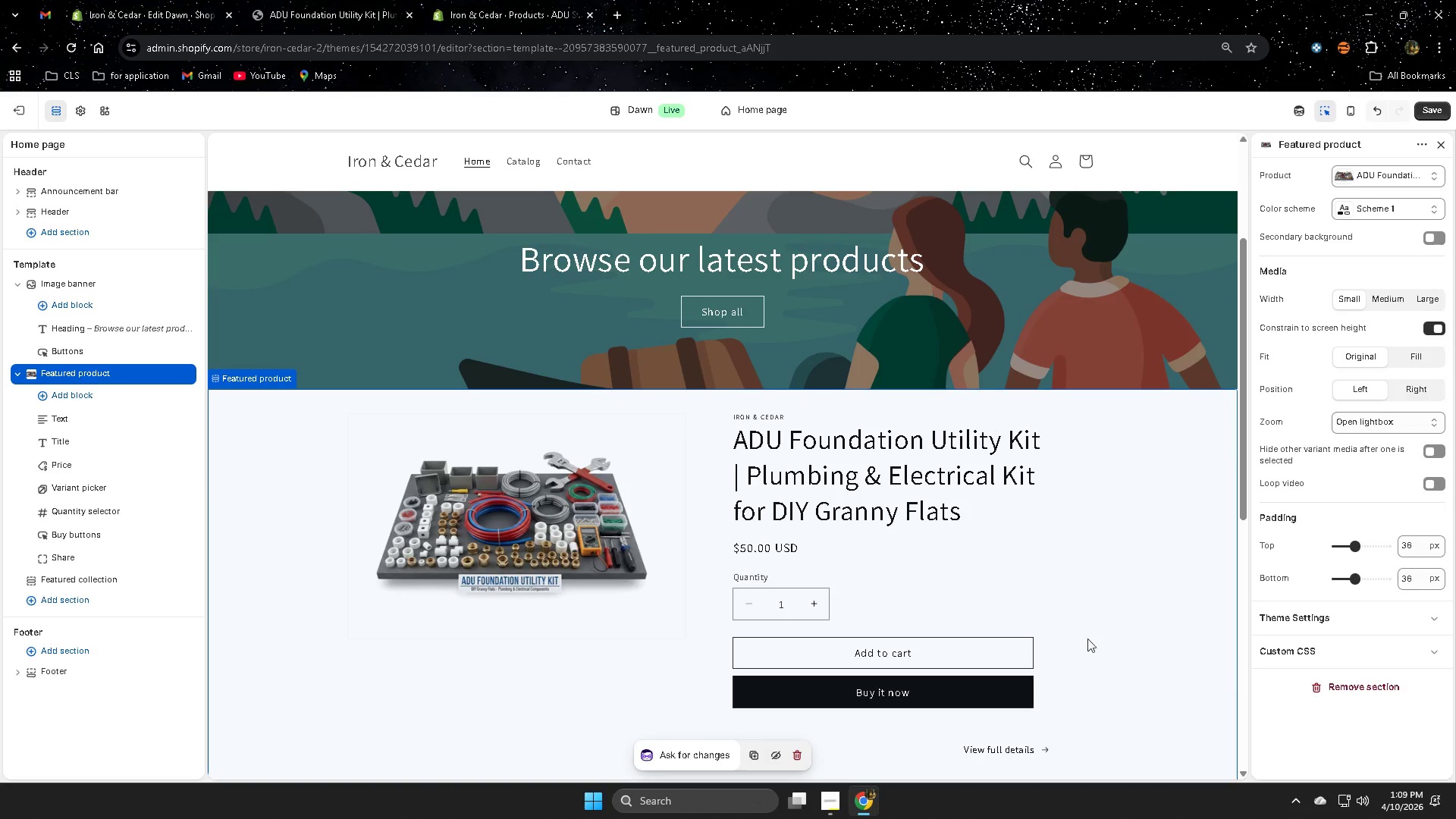 
scroll: coordinate [973, 552], scroll_direction: down, amount: 4.0
 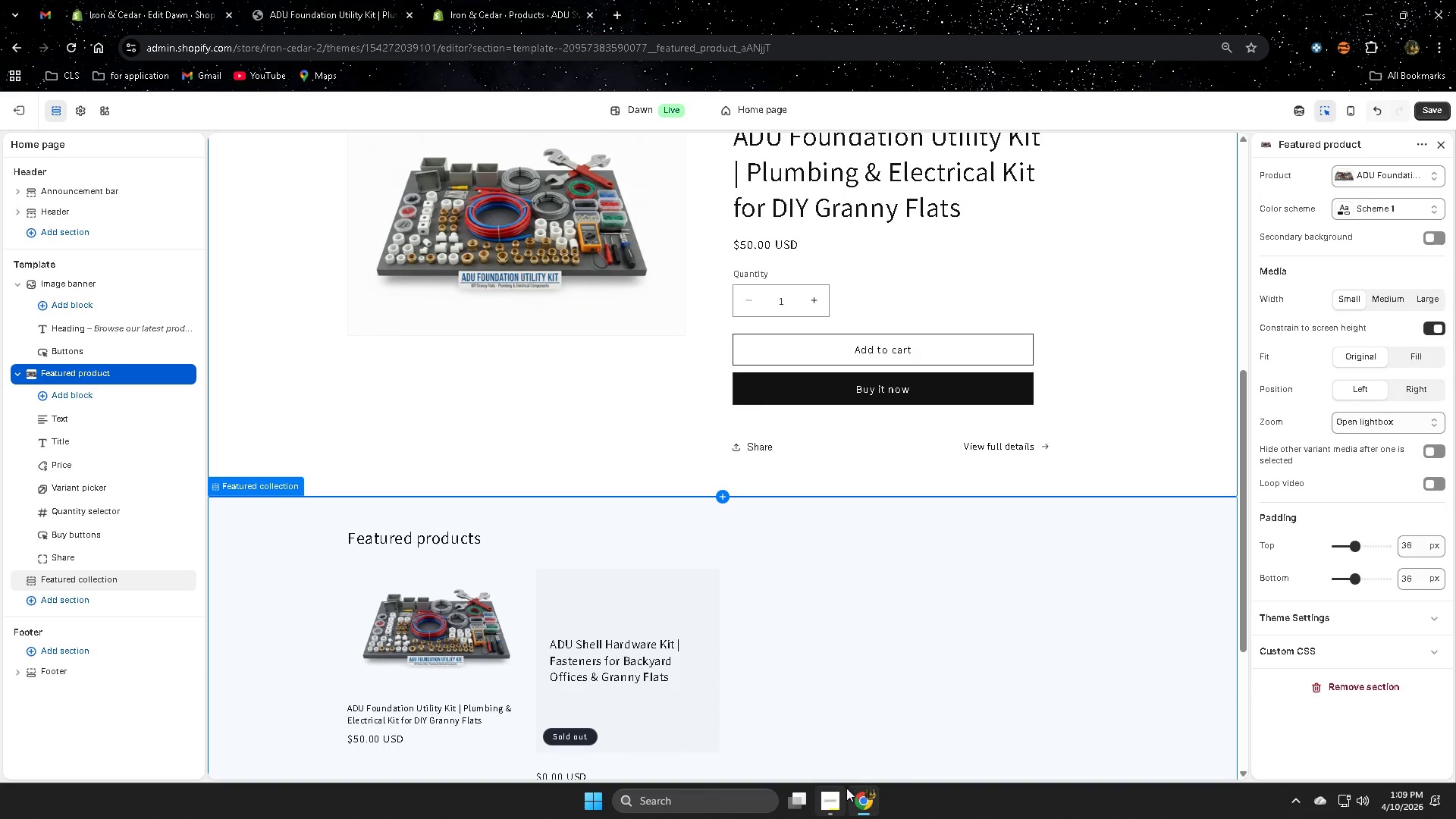 
left_click([827, 802])